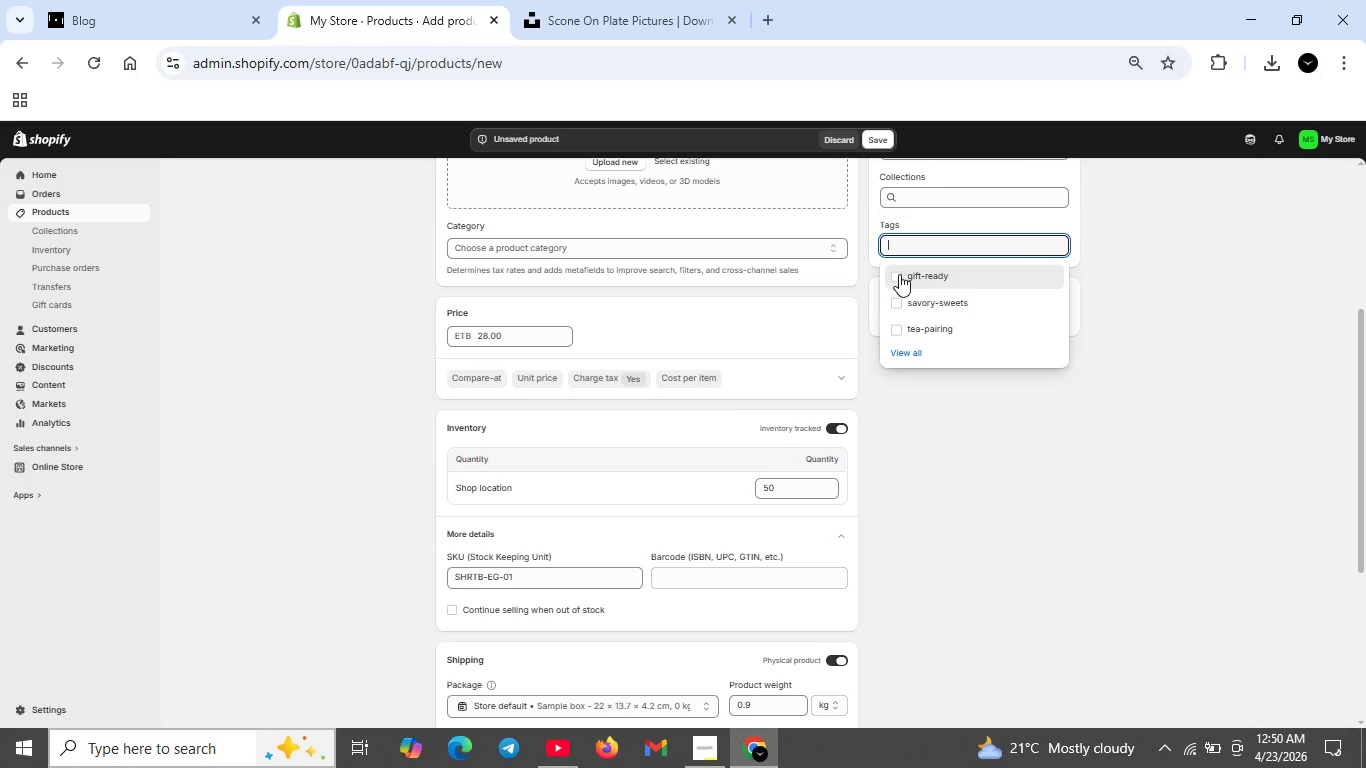 
left_click([899, 274])
 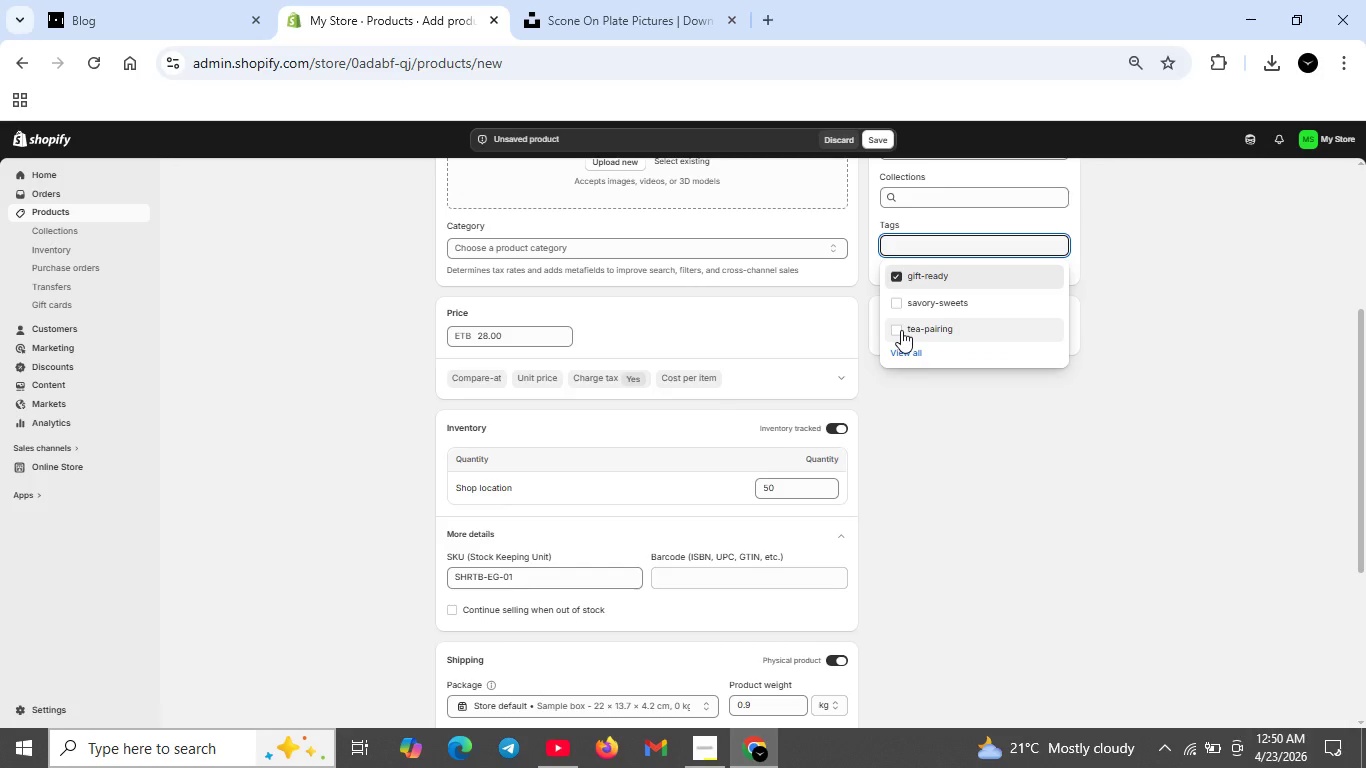 
wait(6.77)
 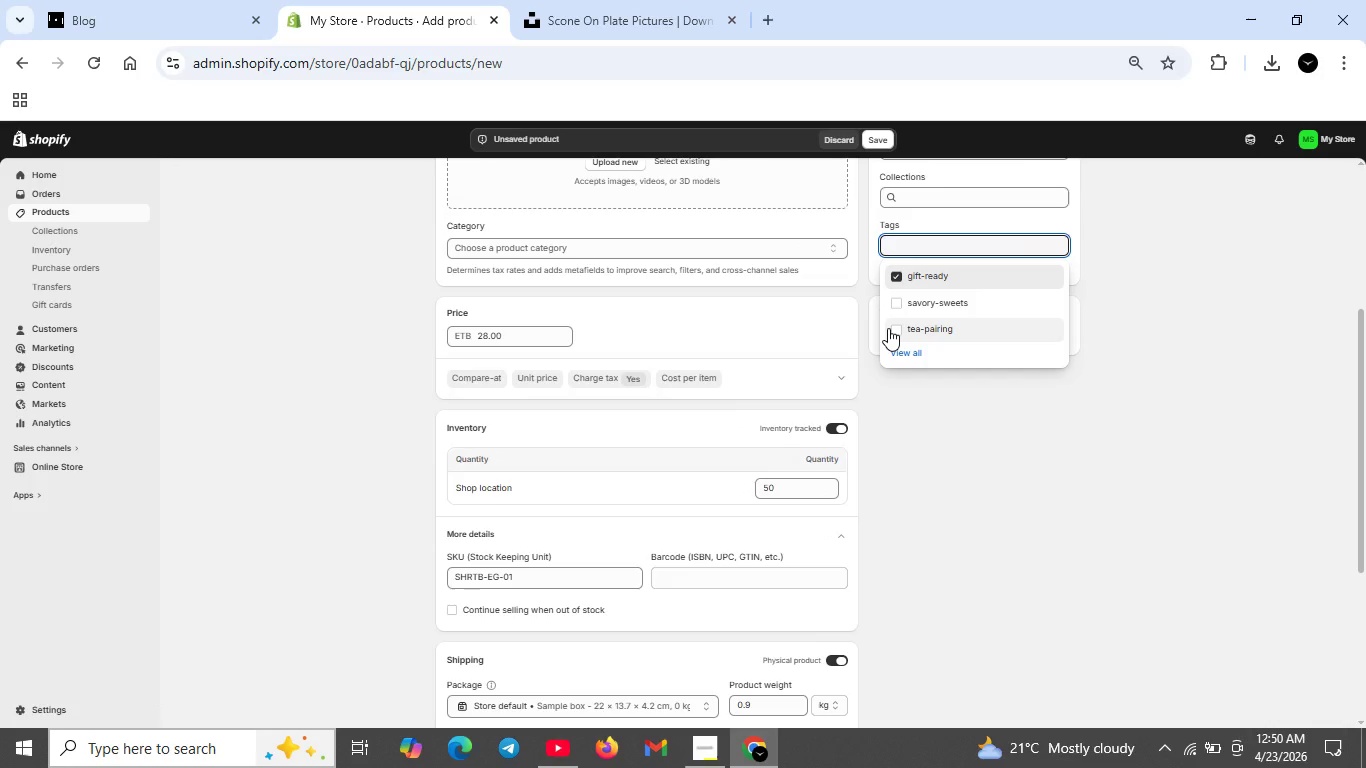 
left_click([892, 336])
 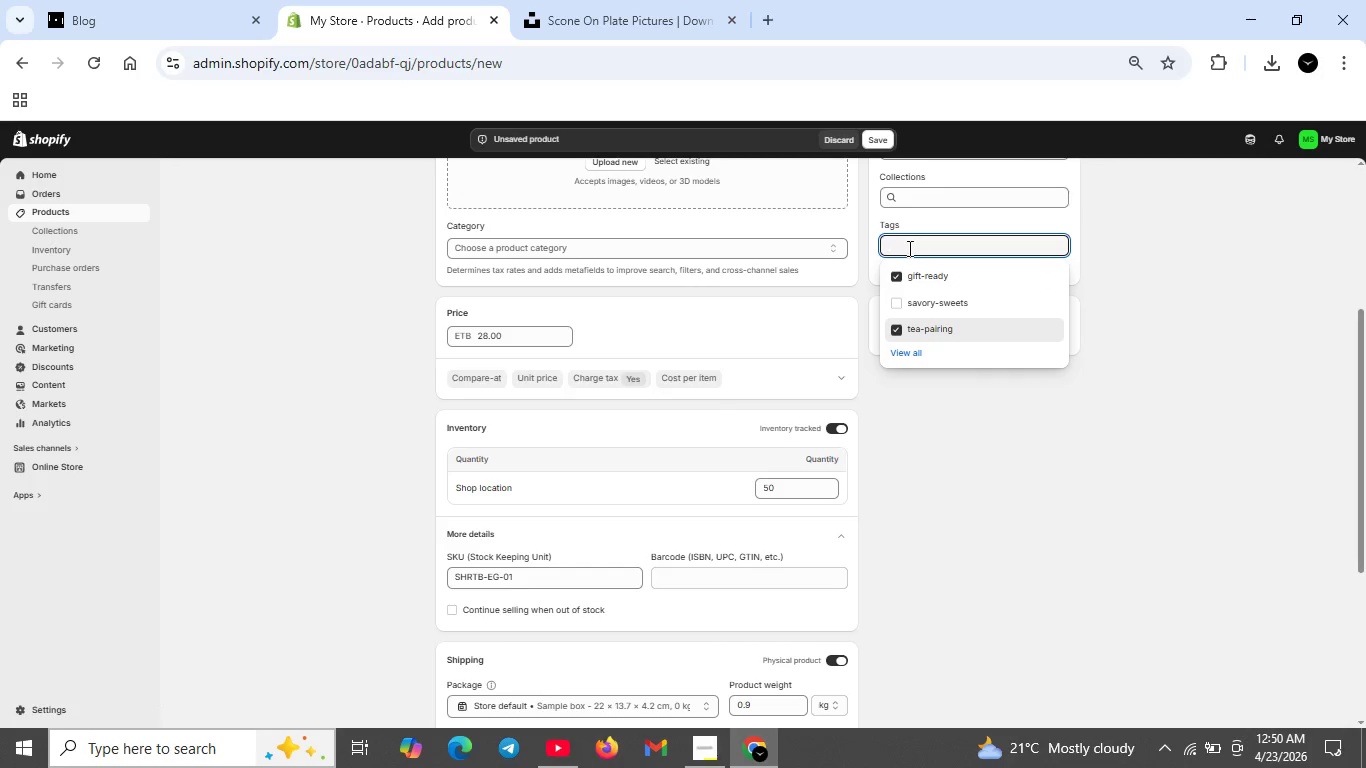 
left_click([908, 248])
 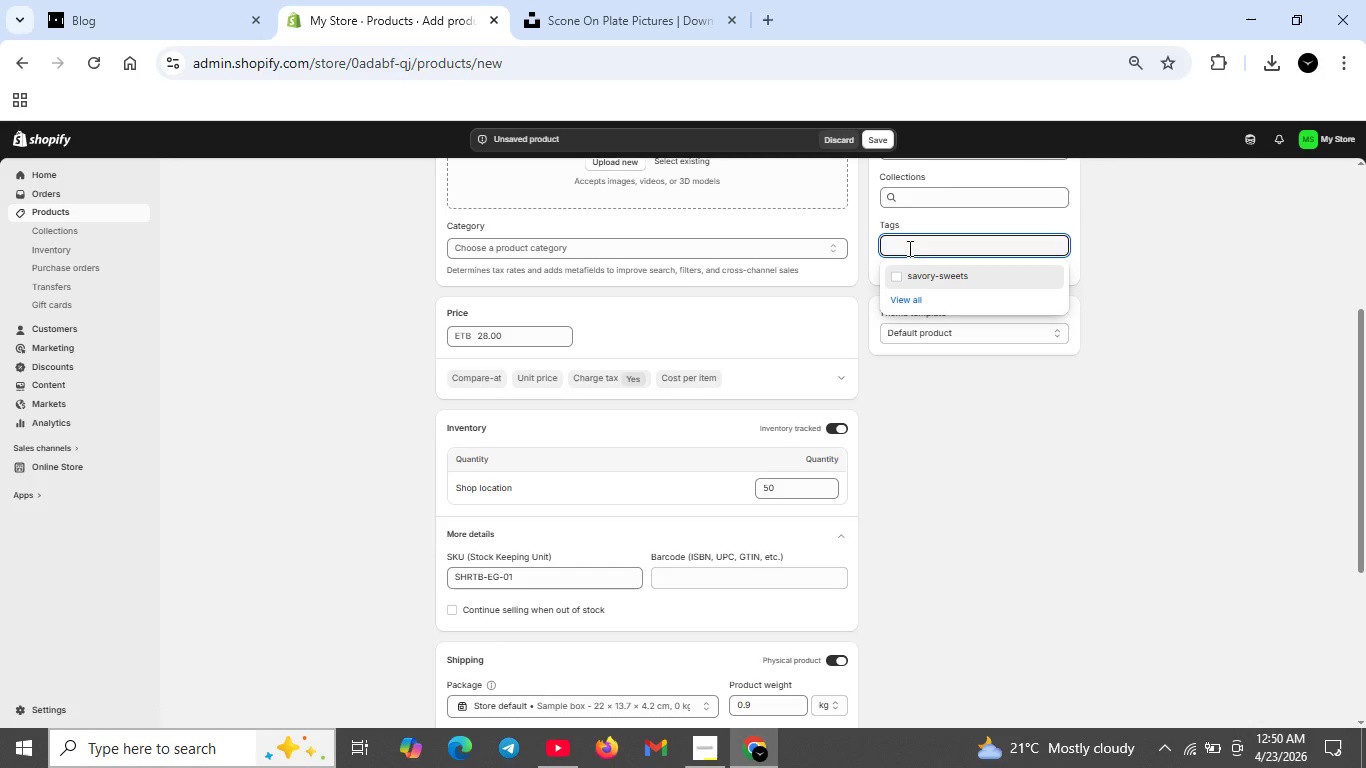 
type(floral)
 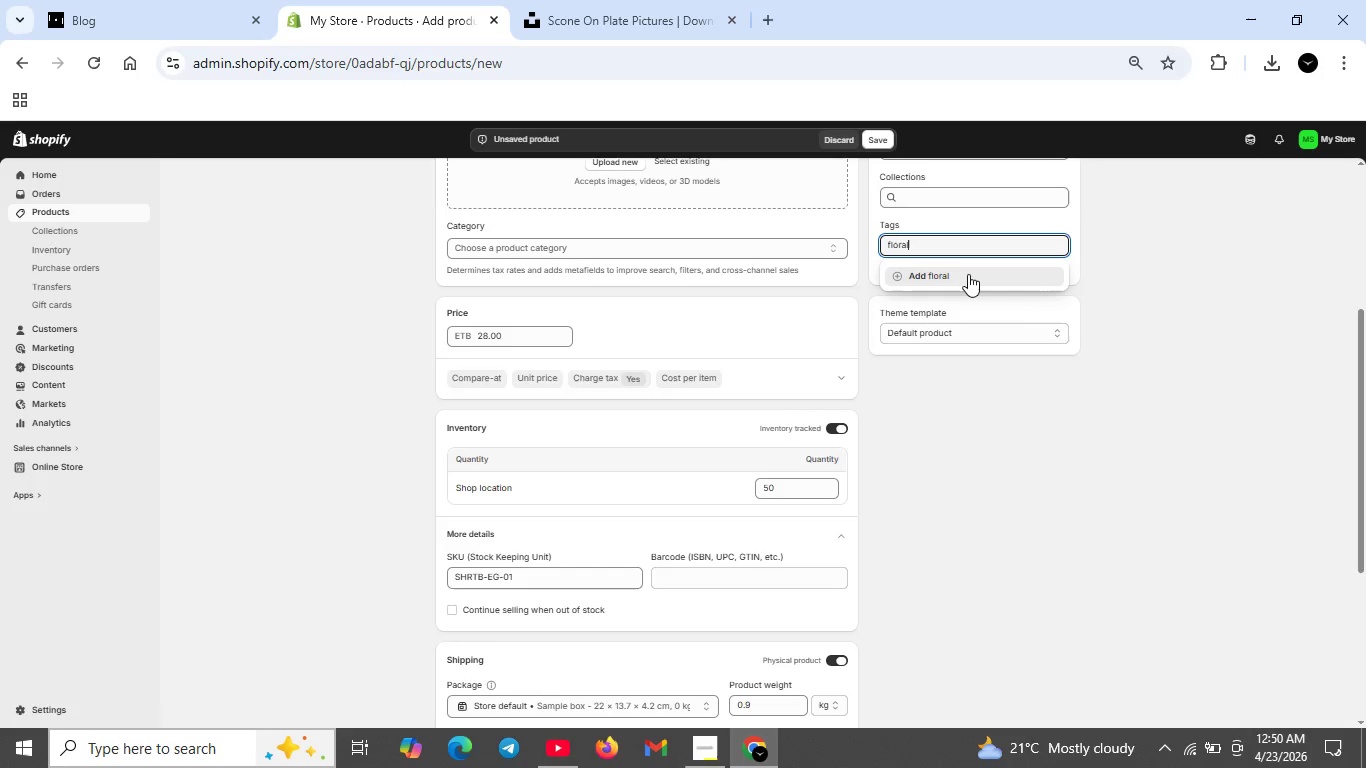 
left_click([959, 278])
 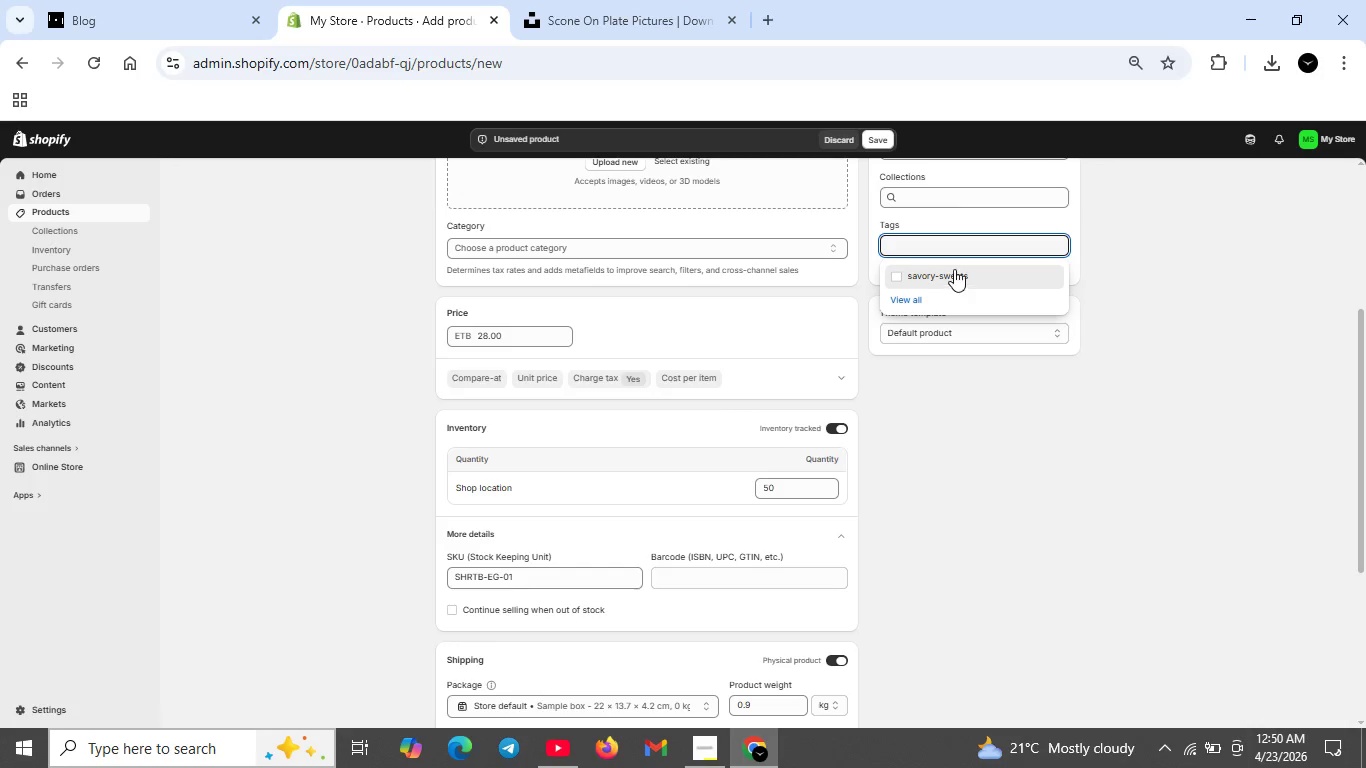 
left_click([954, 241])
 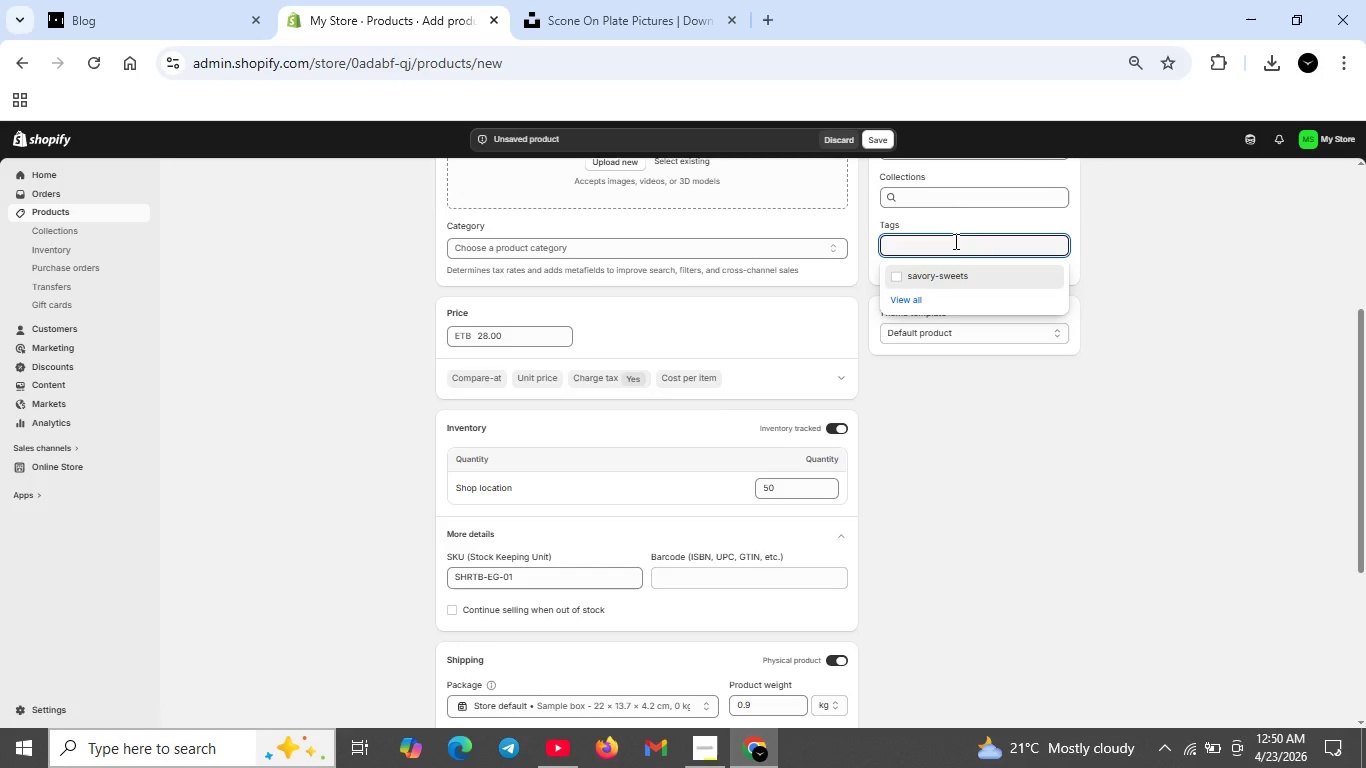 
type(sweet treats)
 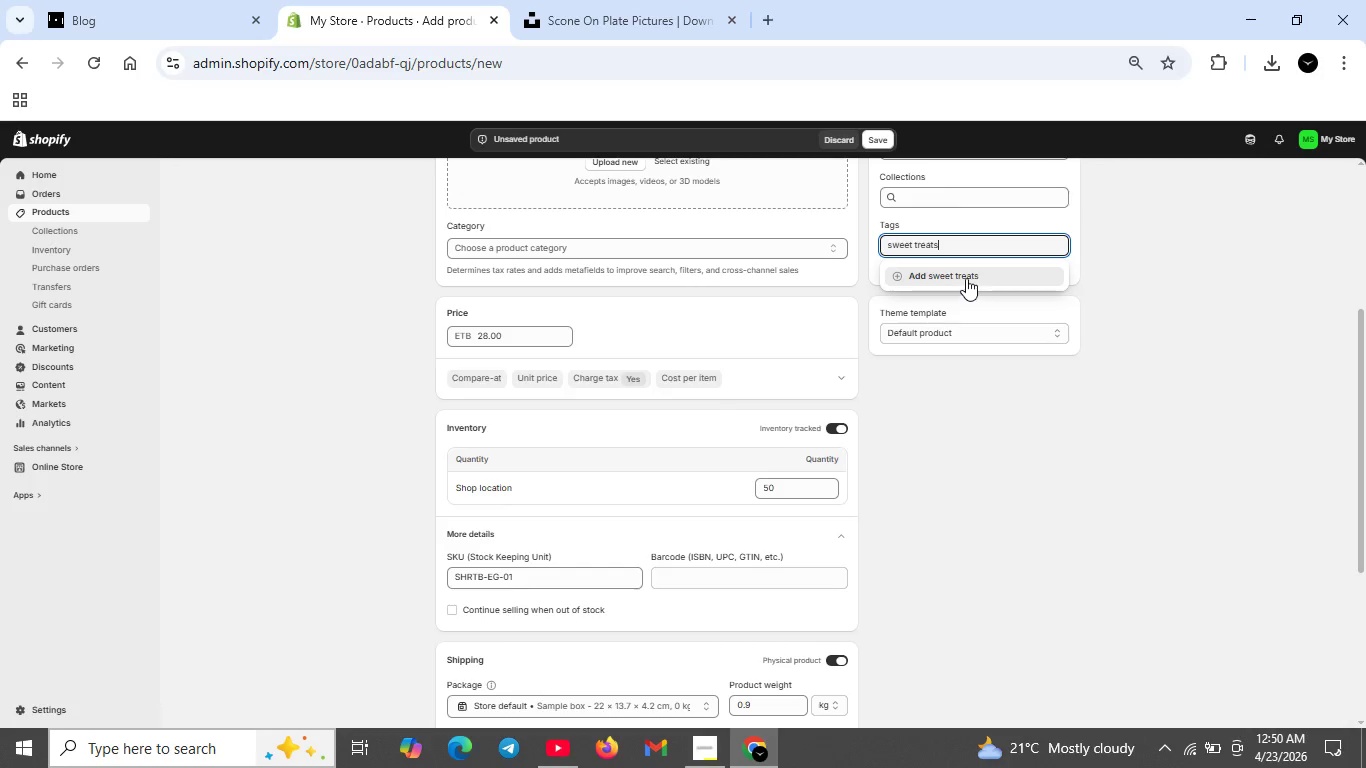 
left_click([966, 276])
 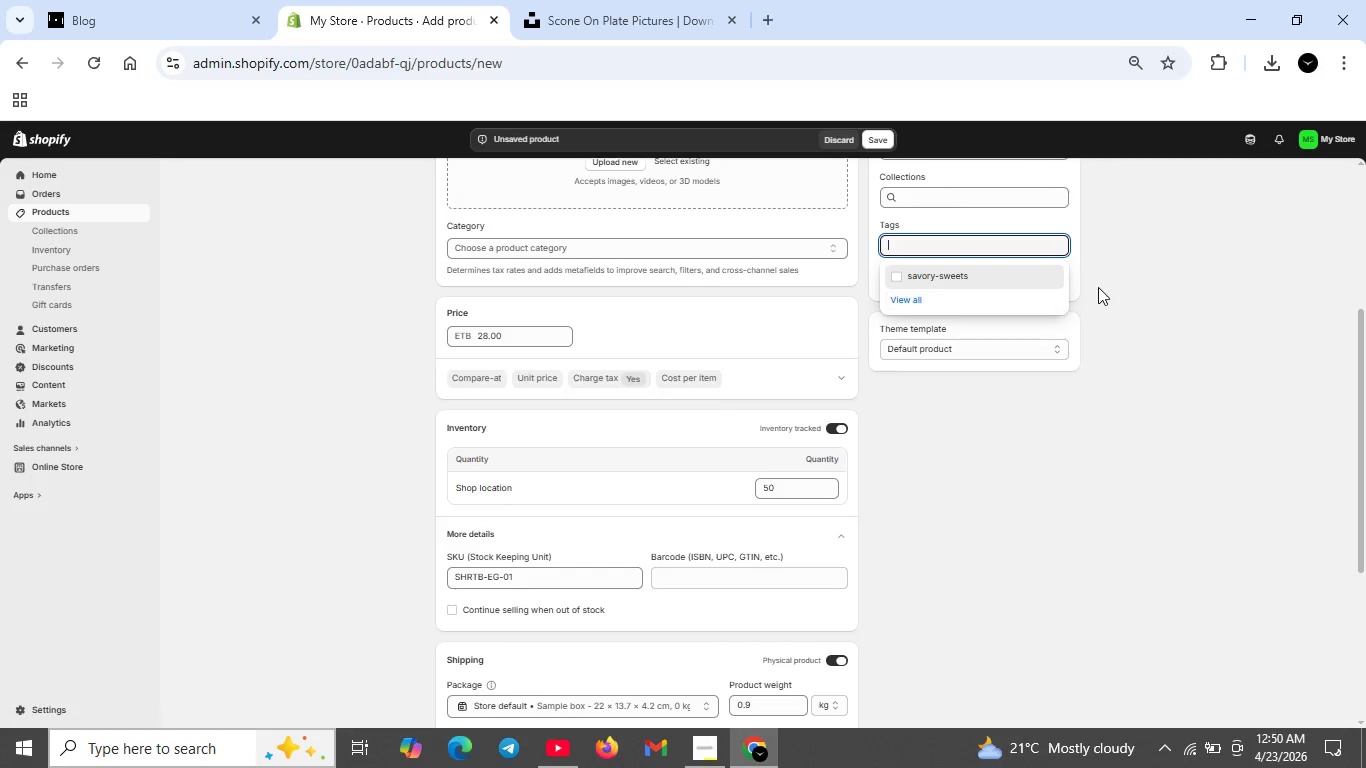 
left_click([1098, 287])
 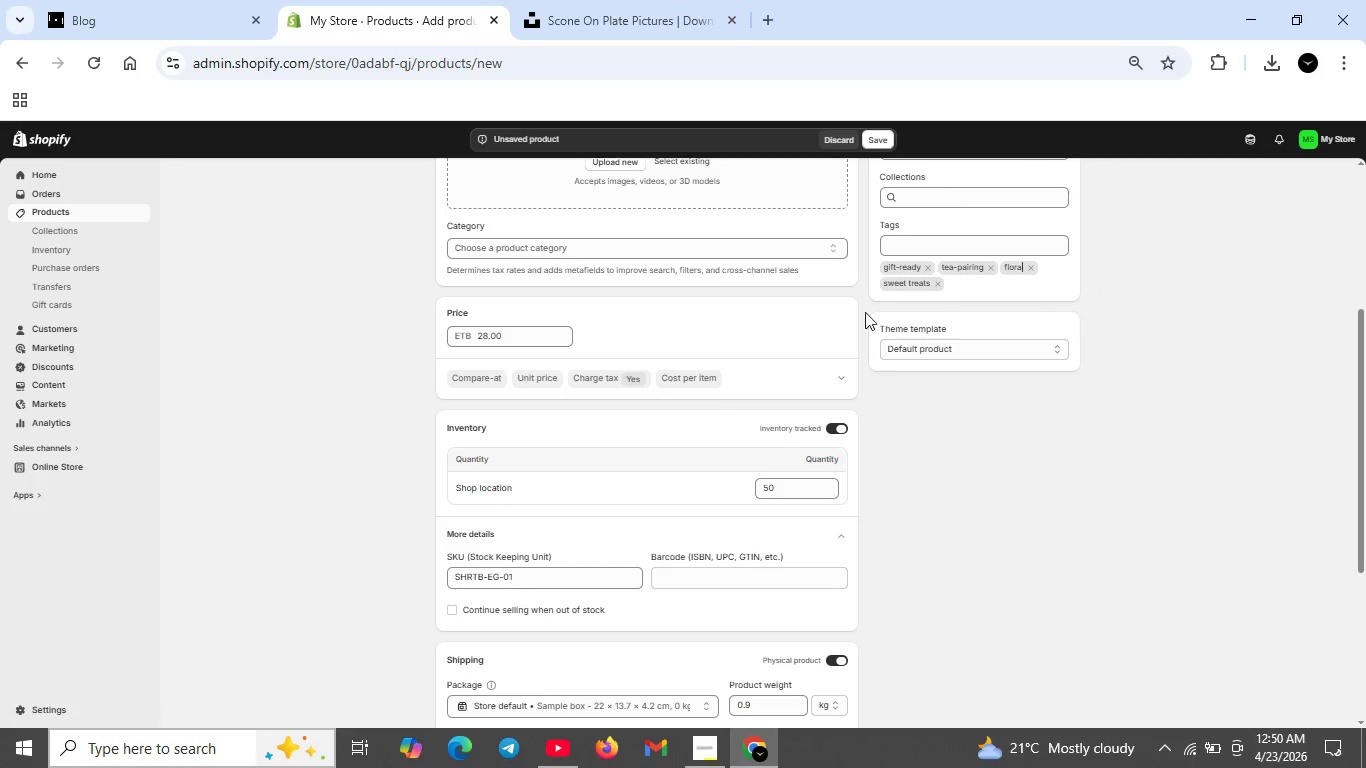 
wait(6.95)
 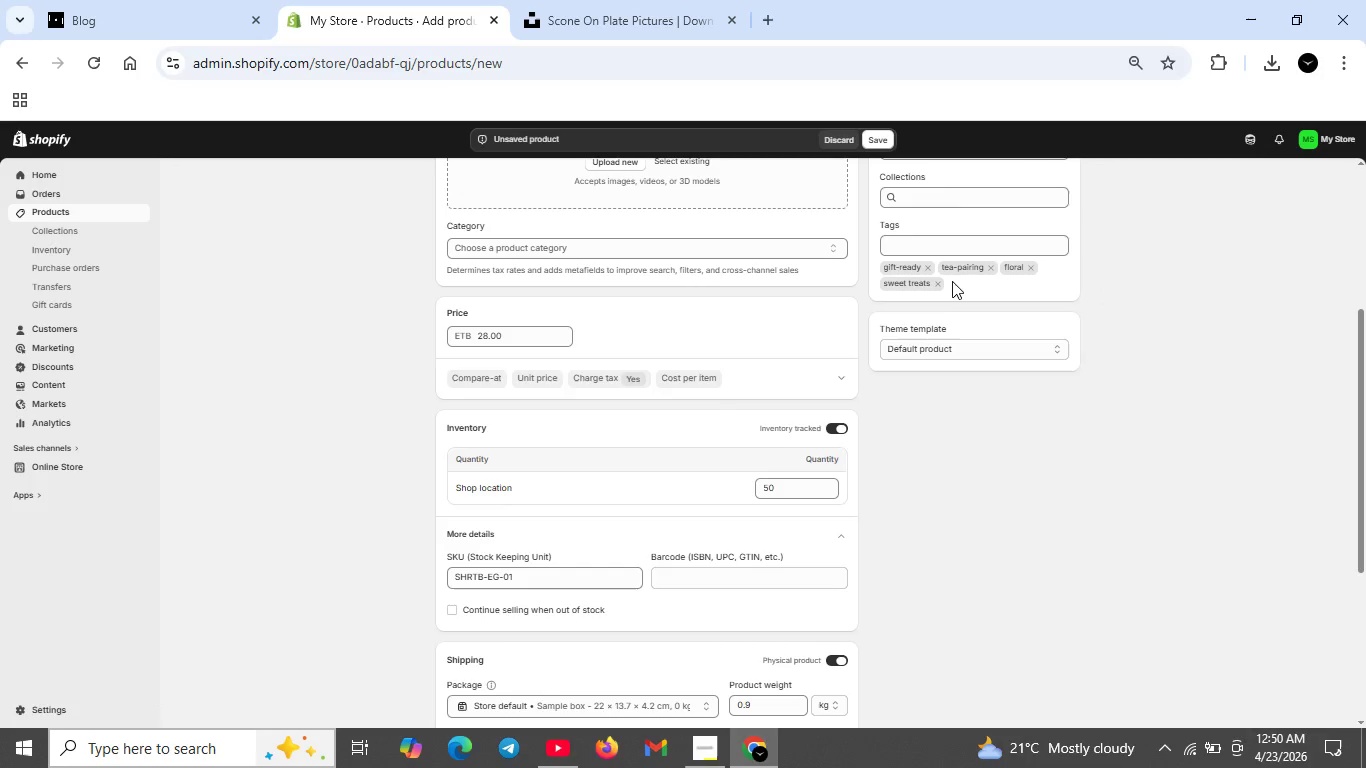 
left_click([882, 135])
 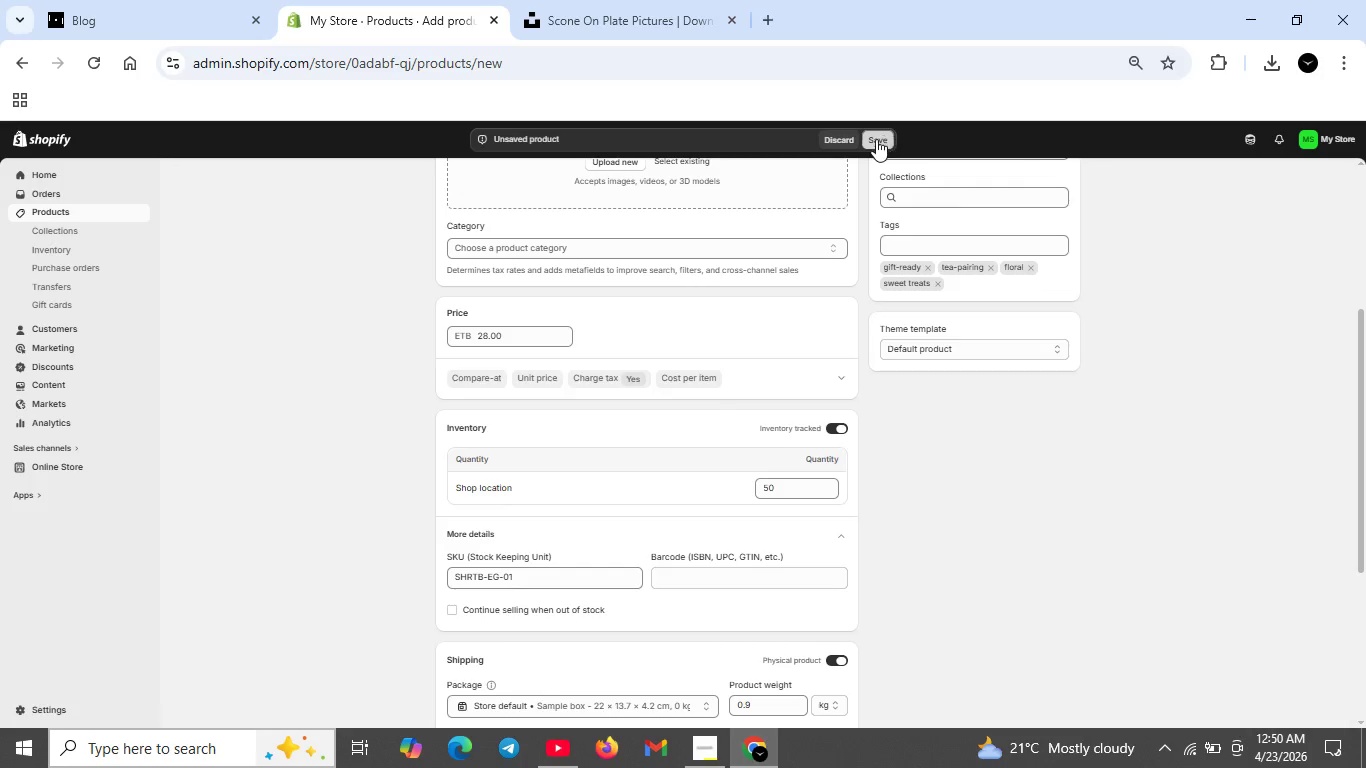 
mouse_move([853, 153])
 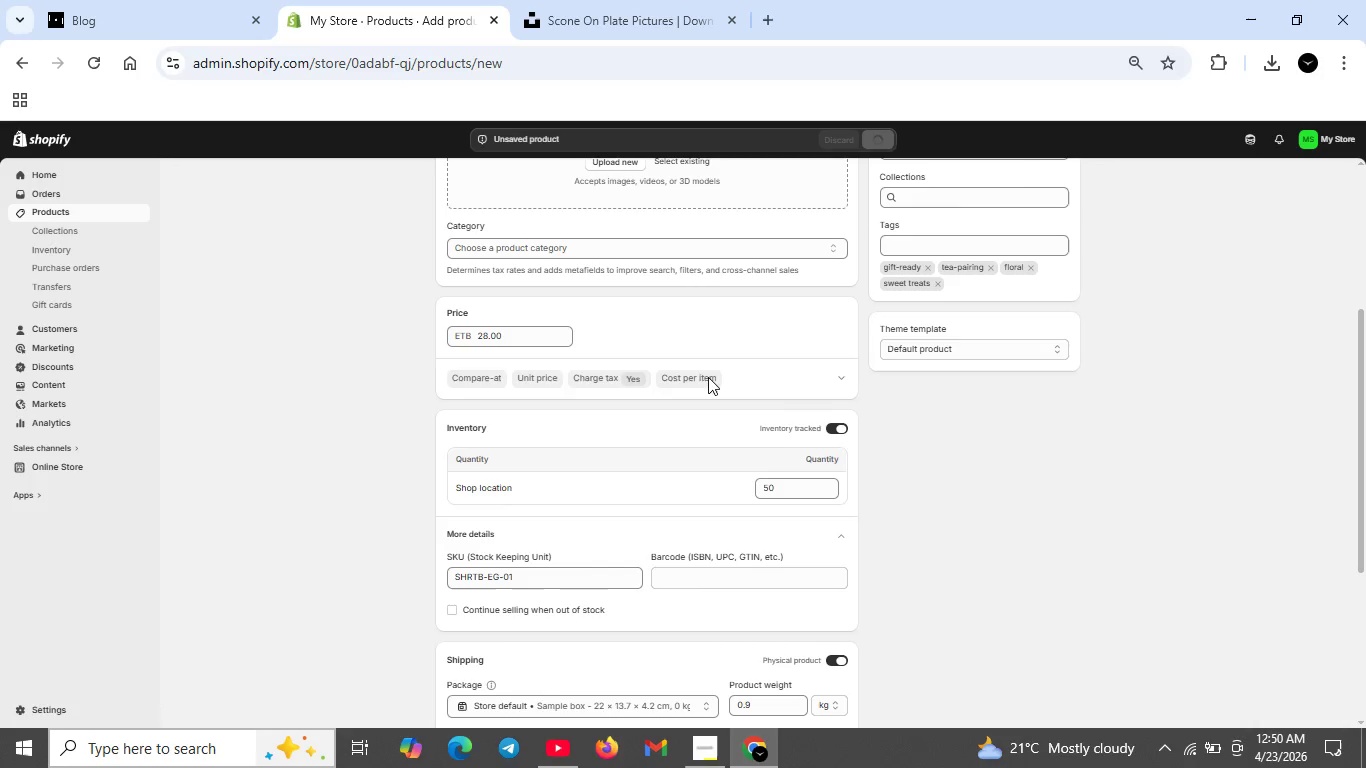 
scroll: coordinate [707, 377], scroll_direction: up, amount: 4.0
 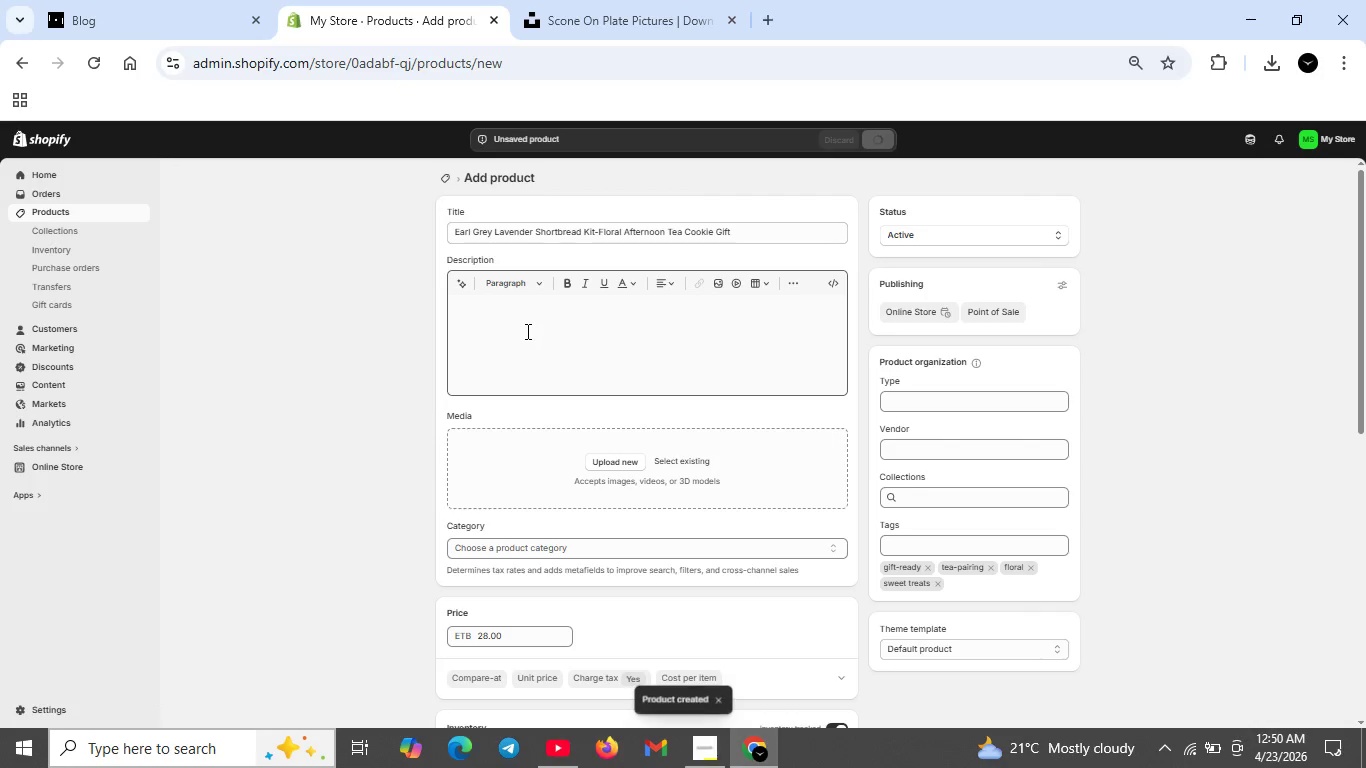 
left_click([526, 331])
 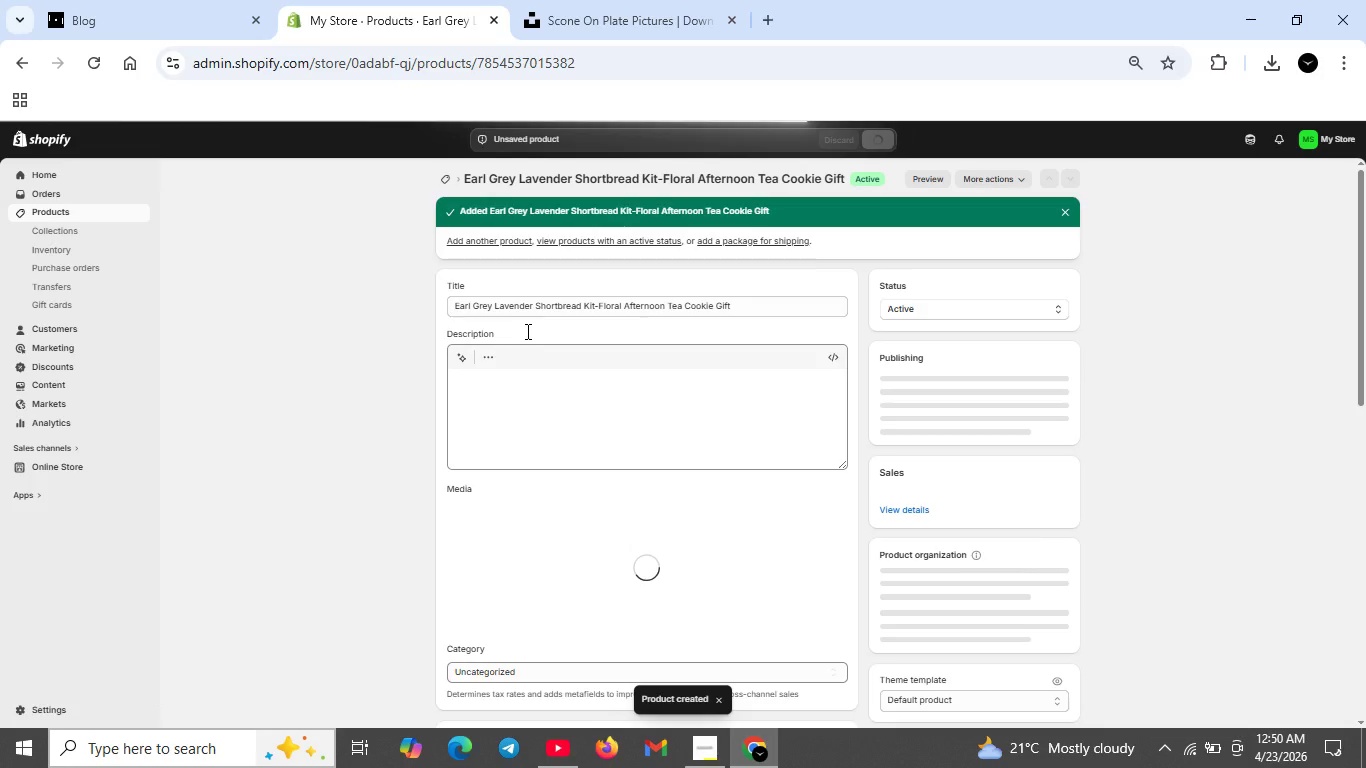 
key(Shift+ShiftRight)
 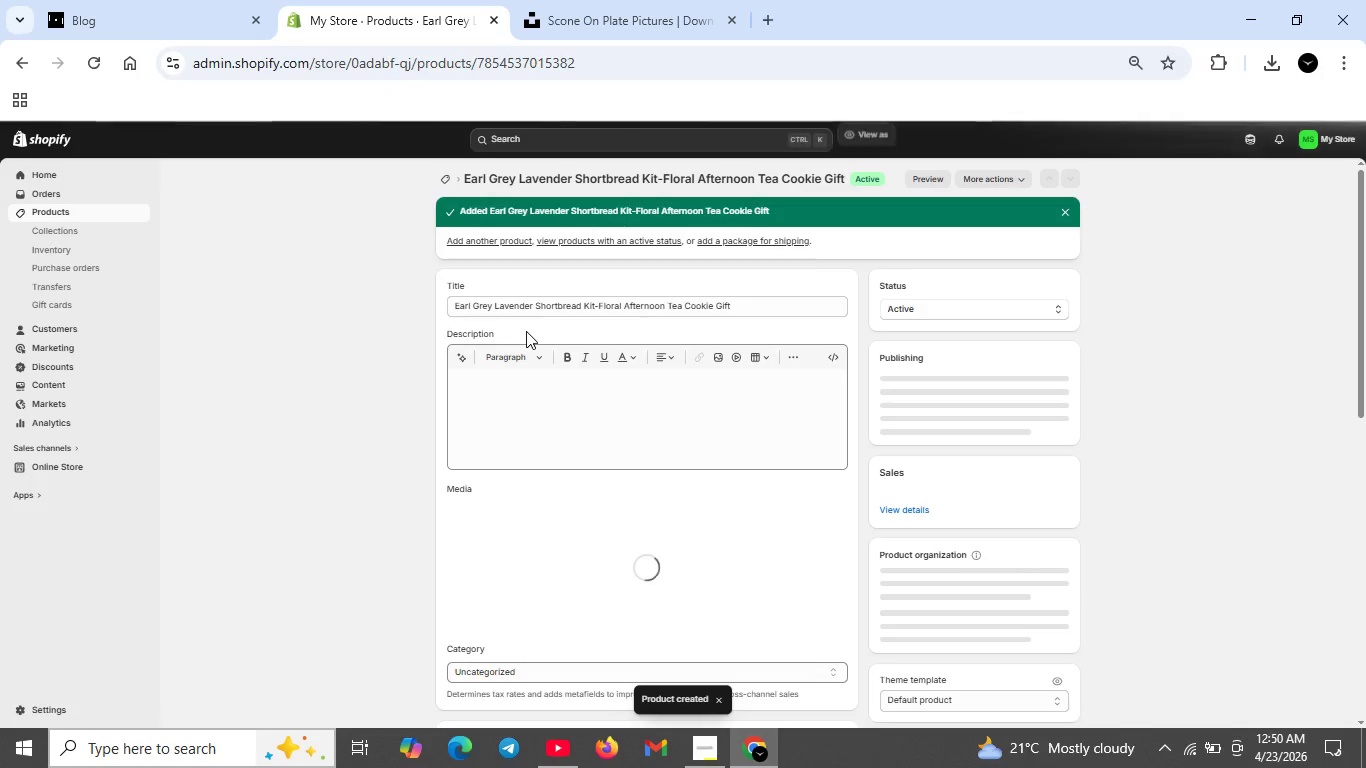 
key(Shift+Comma)
 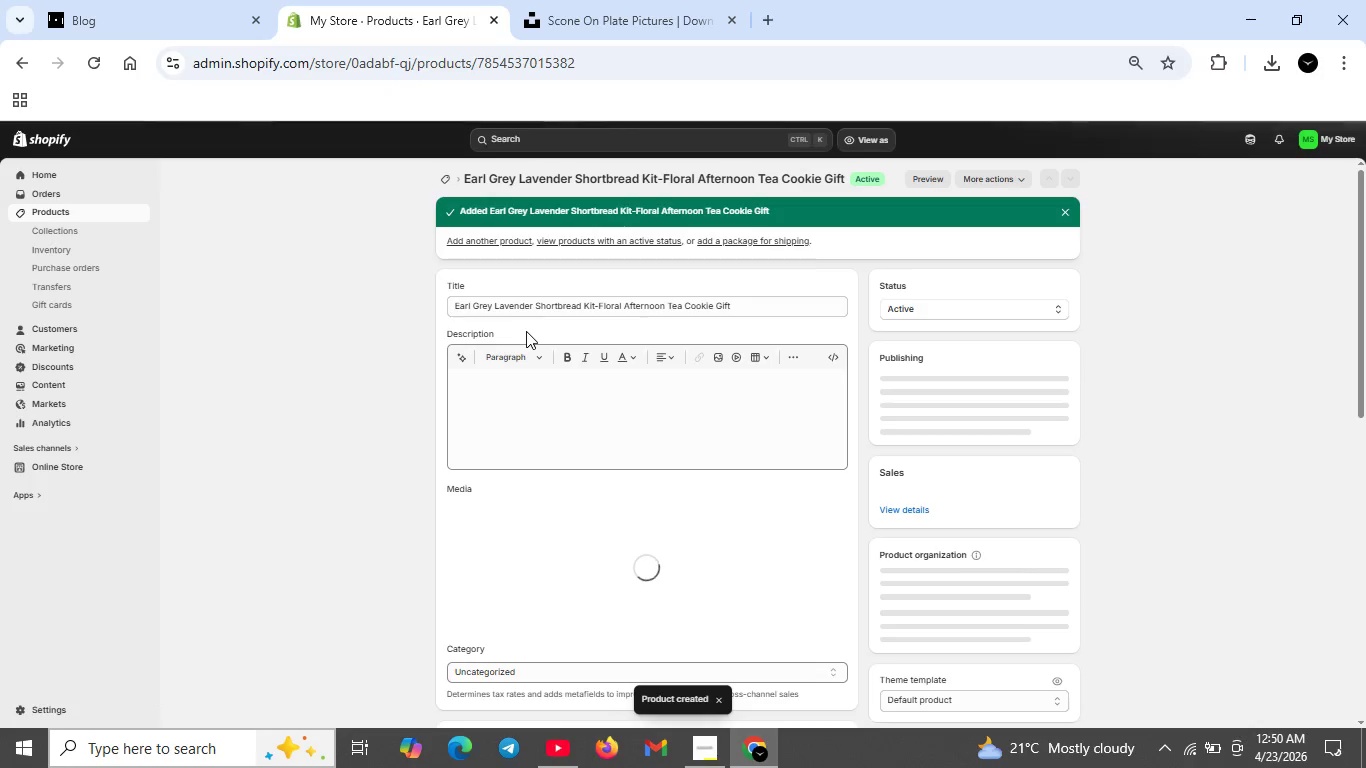 
key(Comma)
 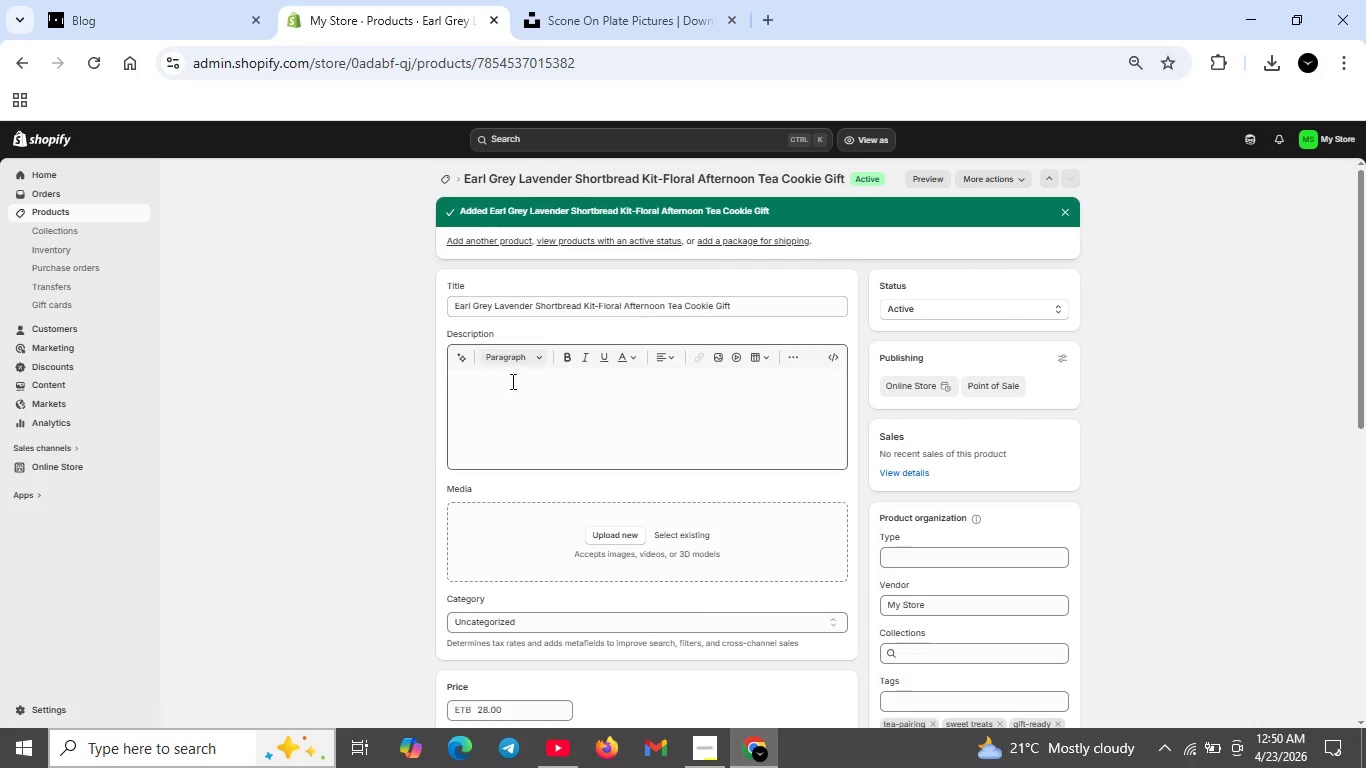 
left_click([505, 398])
 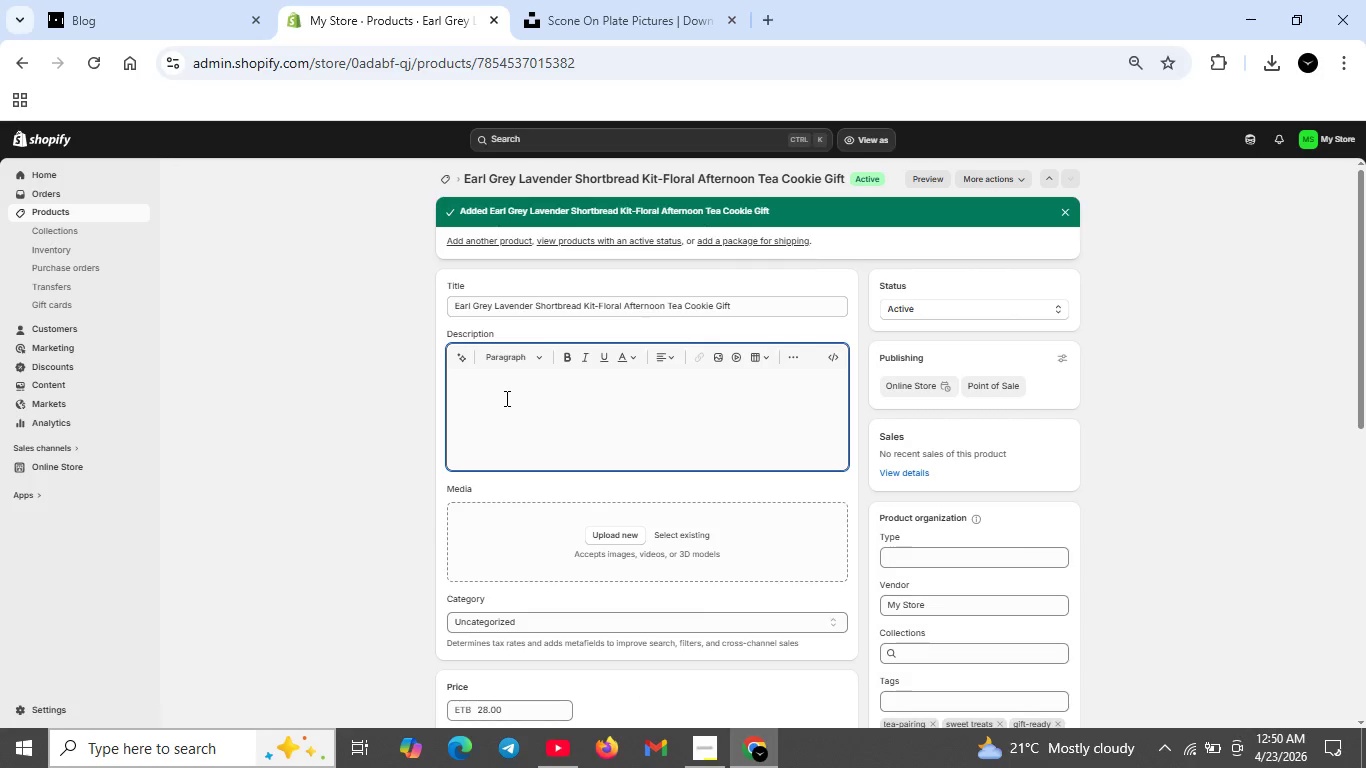 
type(<h2>Floral )
key(Backspace)
type( Notes Meet Classic Shortv)
key(Backspace)
type(bread</h2>)
 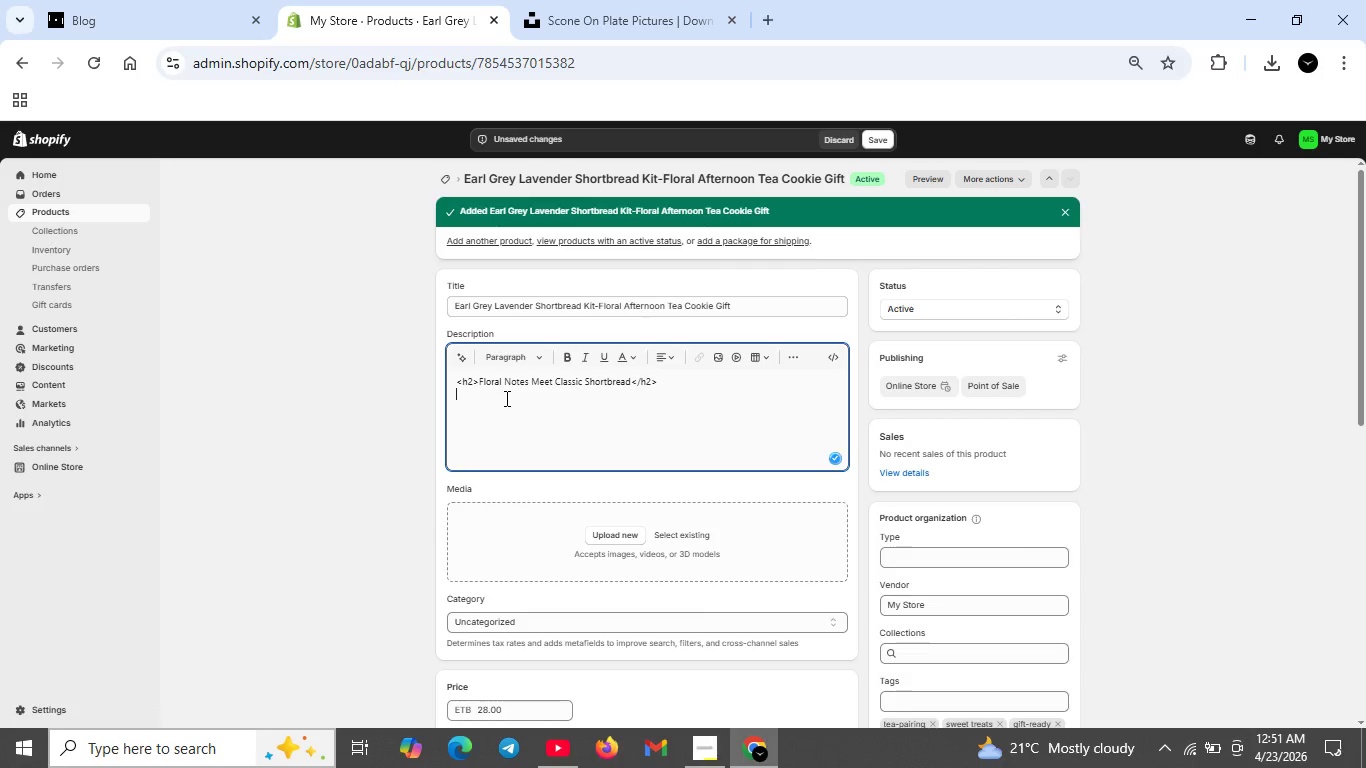 
 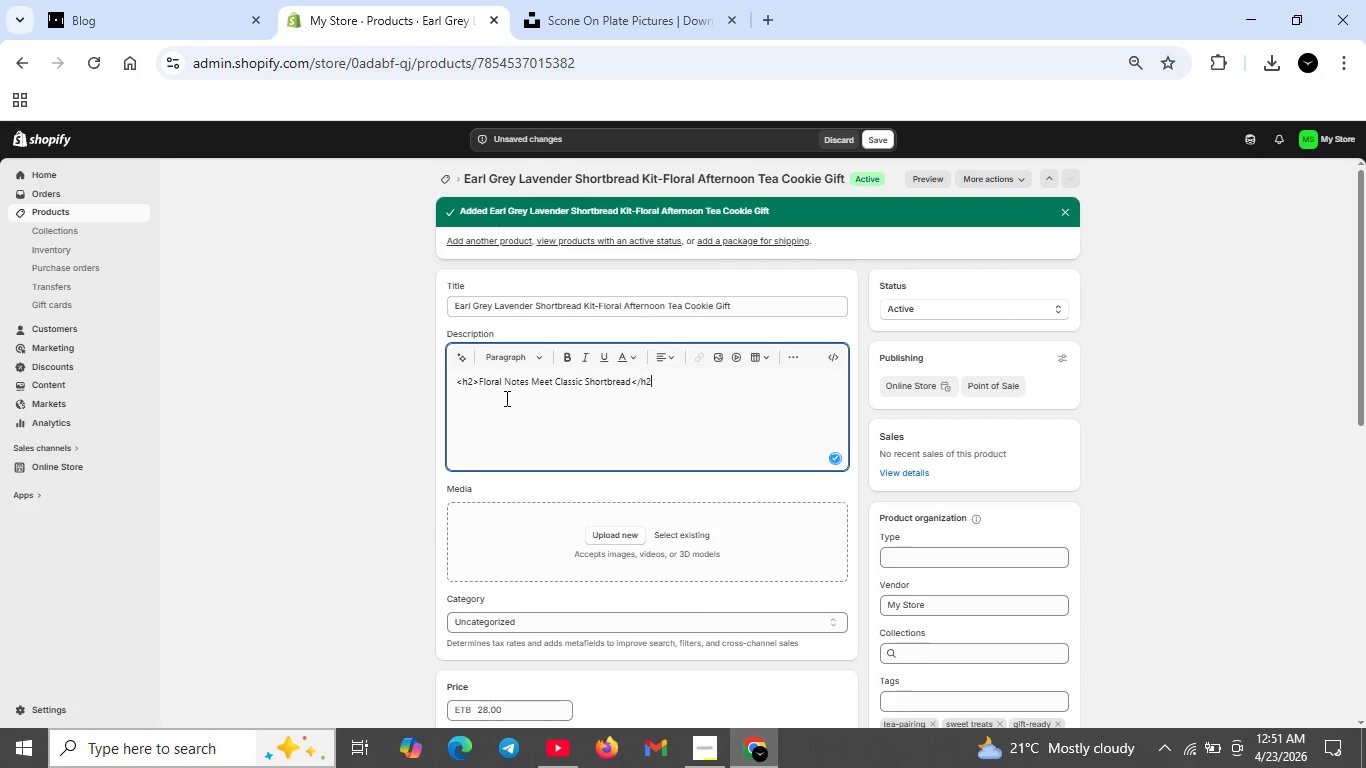 
key(Shift+Enter)
 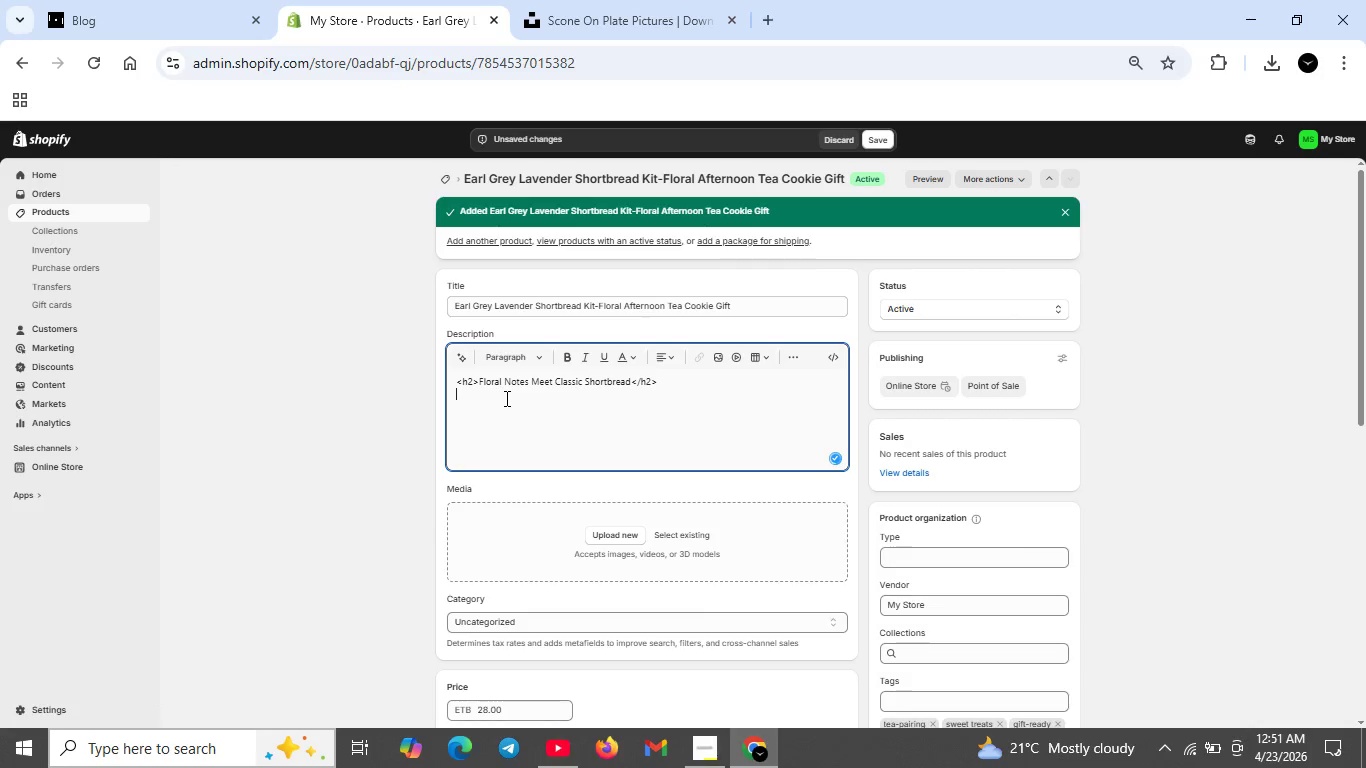 
type(<p> Earl F)
key(Backspace)
type(gREY)
key(Backspace)
key(Backspace)
key(Backspace)
key(Backspace)
type(gREY)
key(Backspace)
key(Backspace)
key(Backspace)
key(Backspace)
type(Grey lavender shortbreda)
key(Backspace)
key(Backspace)
type(ad Kit. Delicate tea-flavor with )
 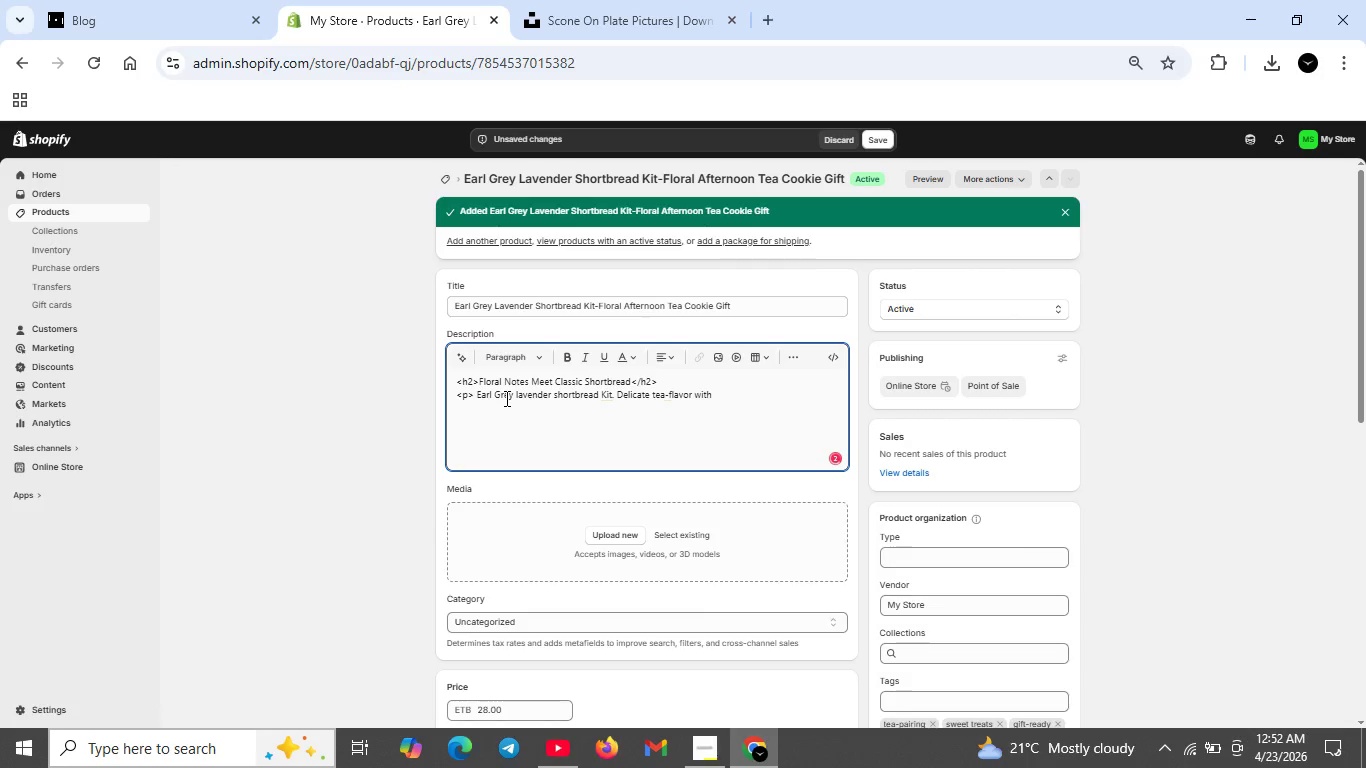 
type(folral lavender.Perfect for afternoon tea, bridal shower)
key(Backspace)
type(s, and spring gifts.</p>)
 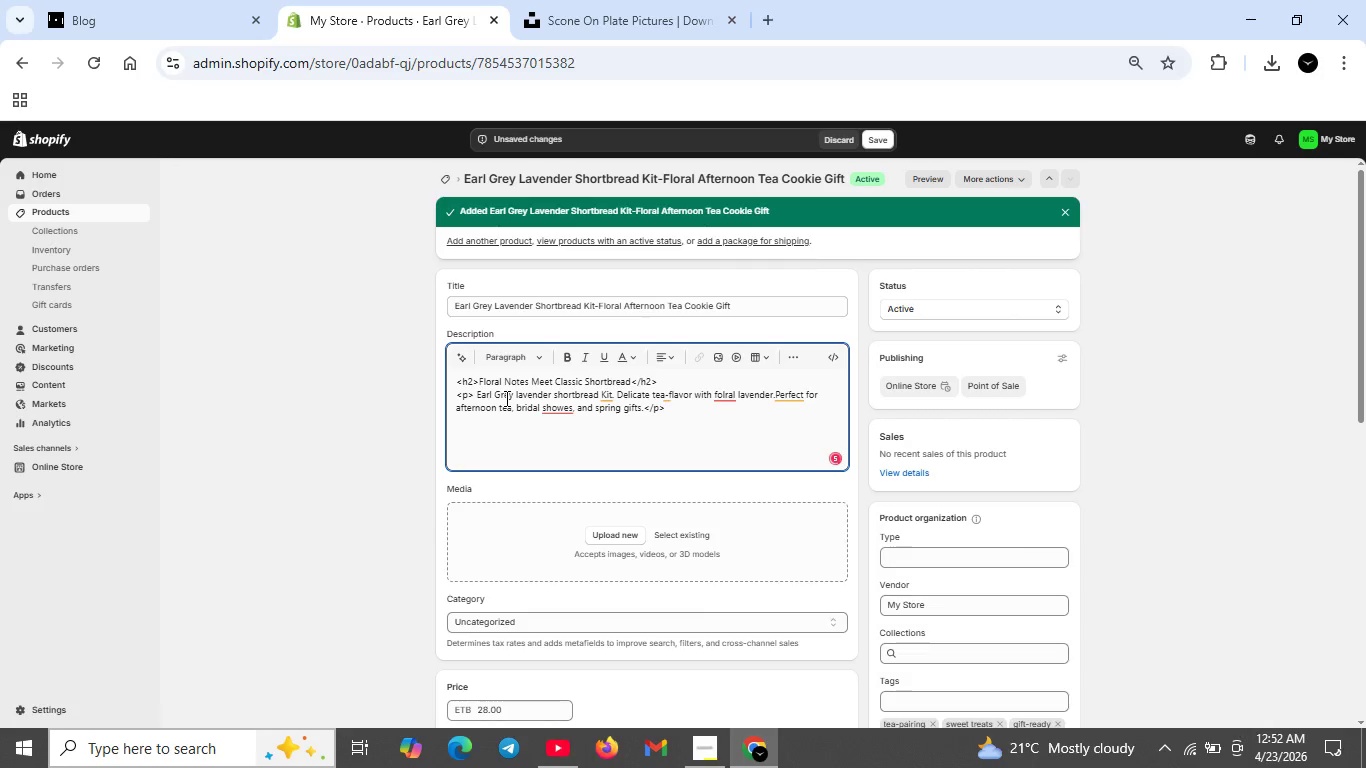 
left_click([721, 395])
 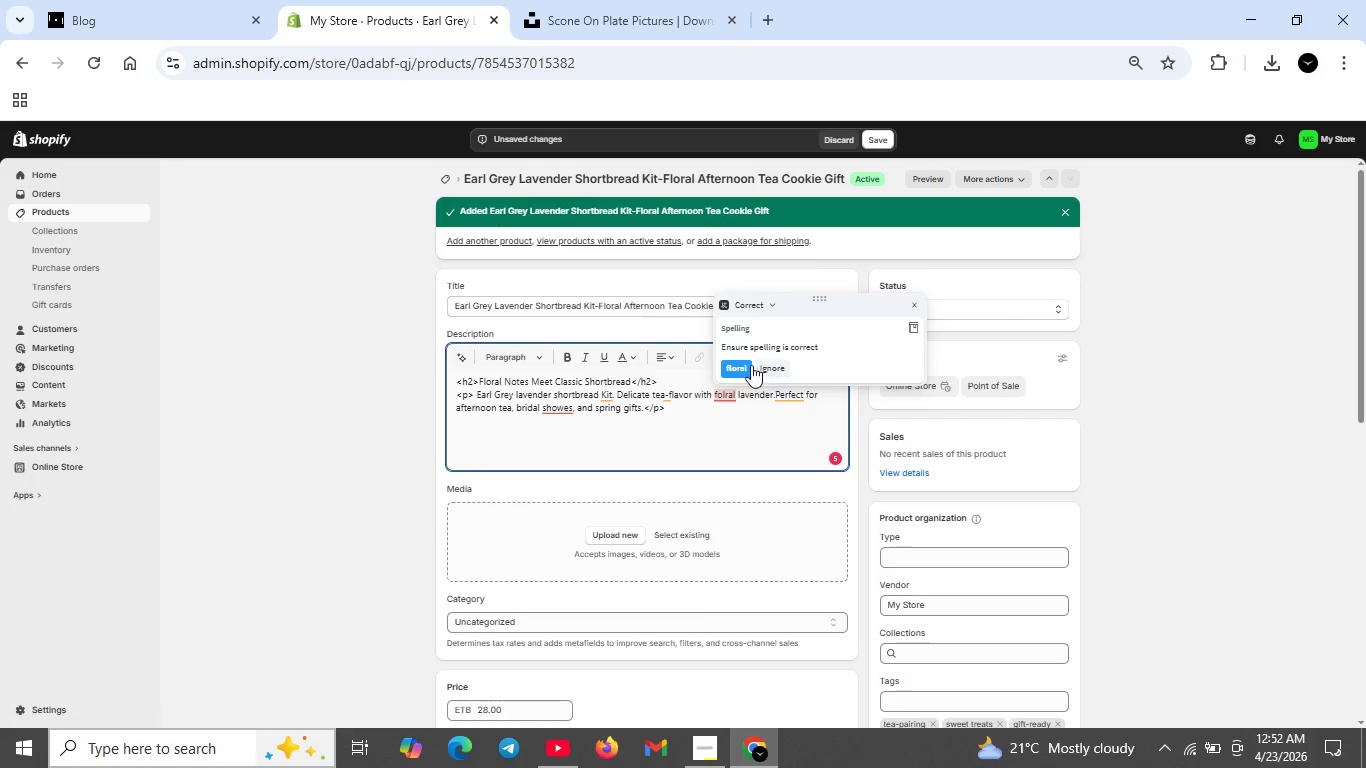 
left_click([742, 361])
 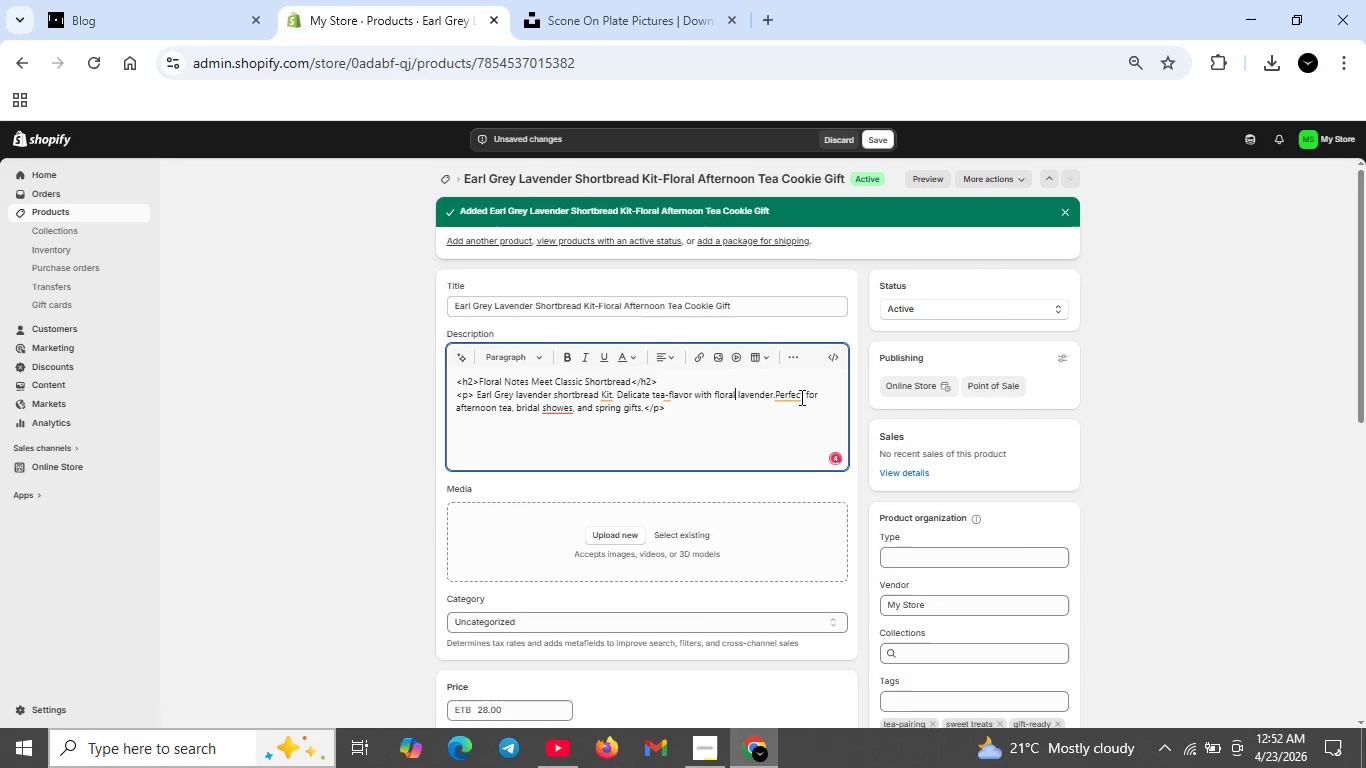 
left_click([800, 397])
 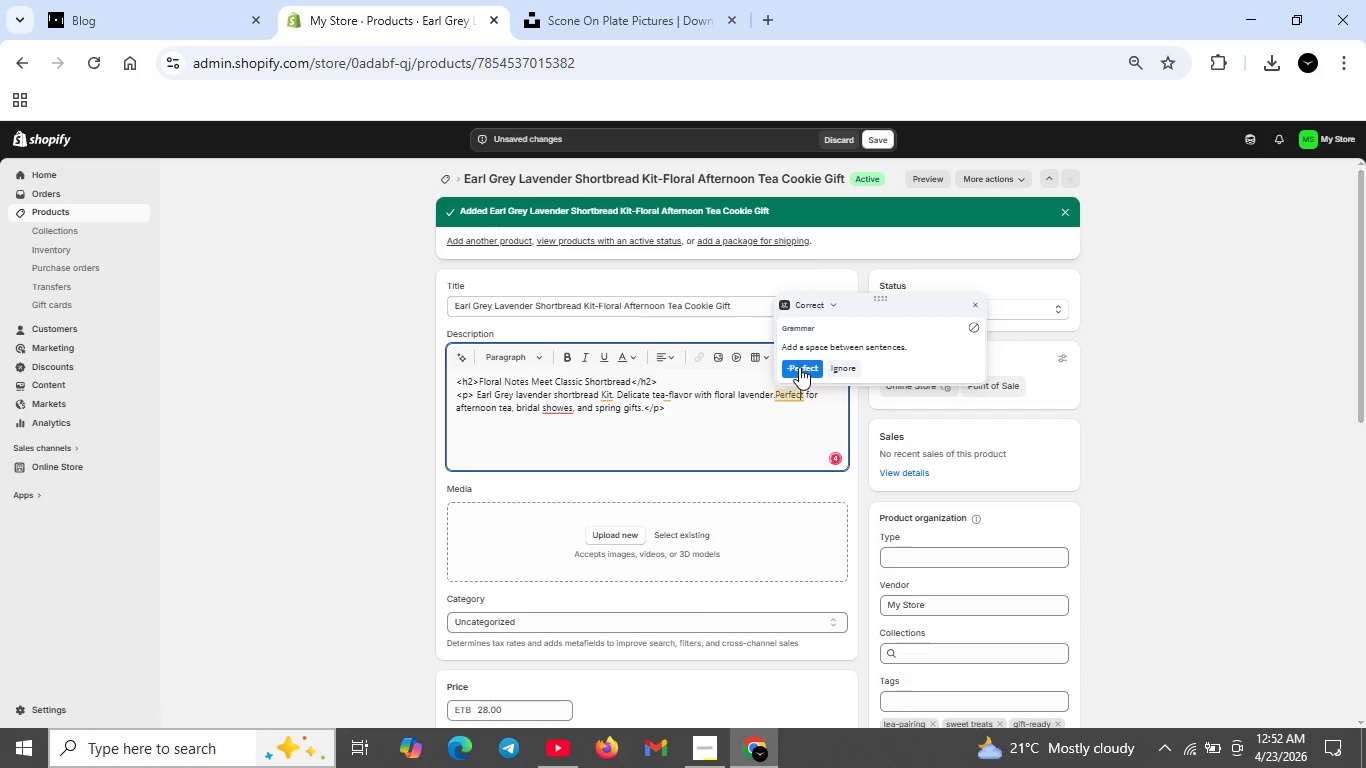 
left_click([799, 367])
 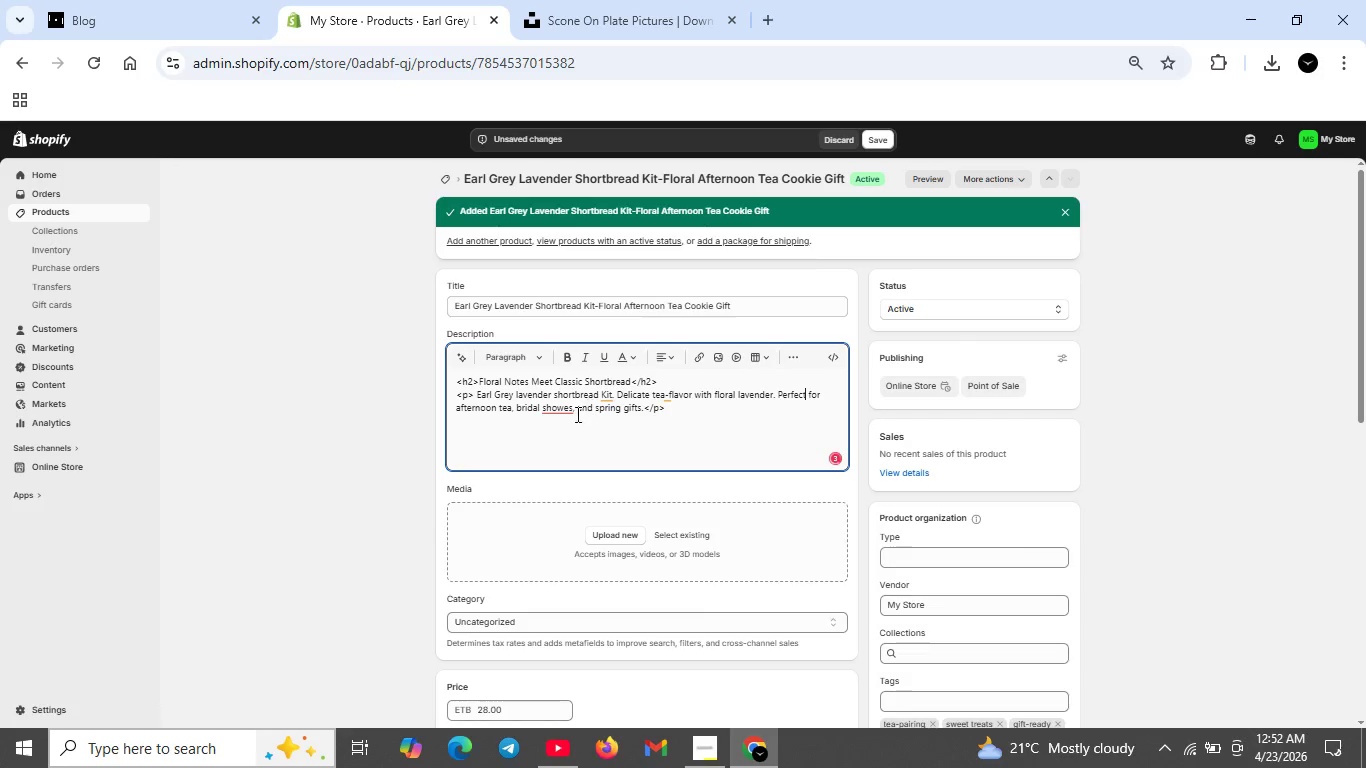 
left_click([554, 413])
 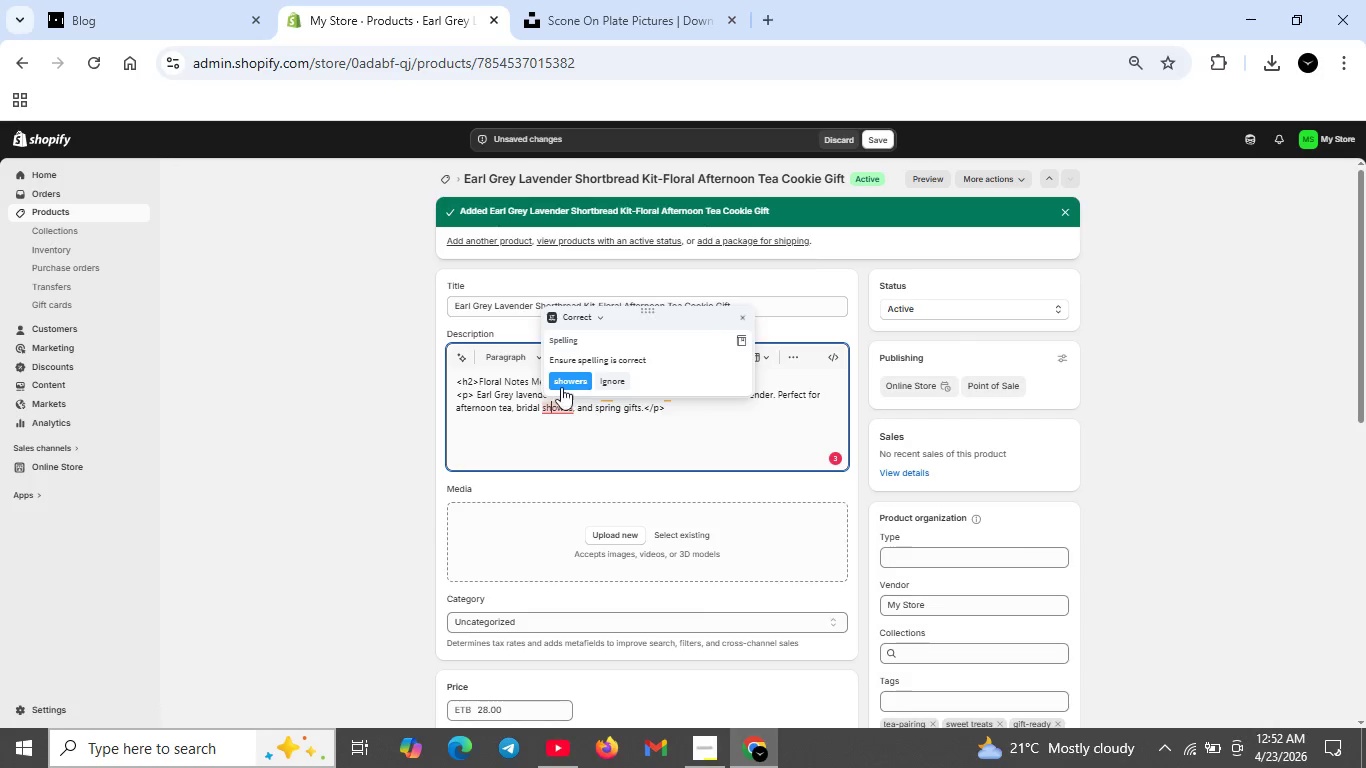 
left_click([561, 383])
 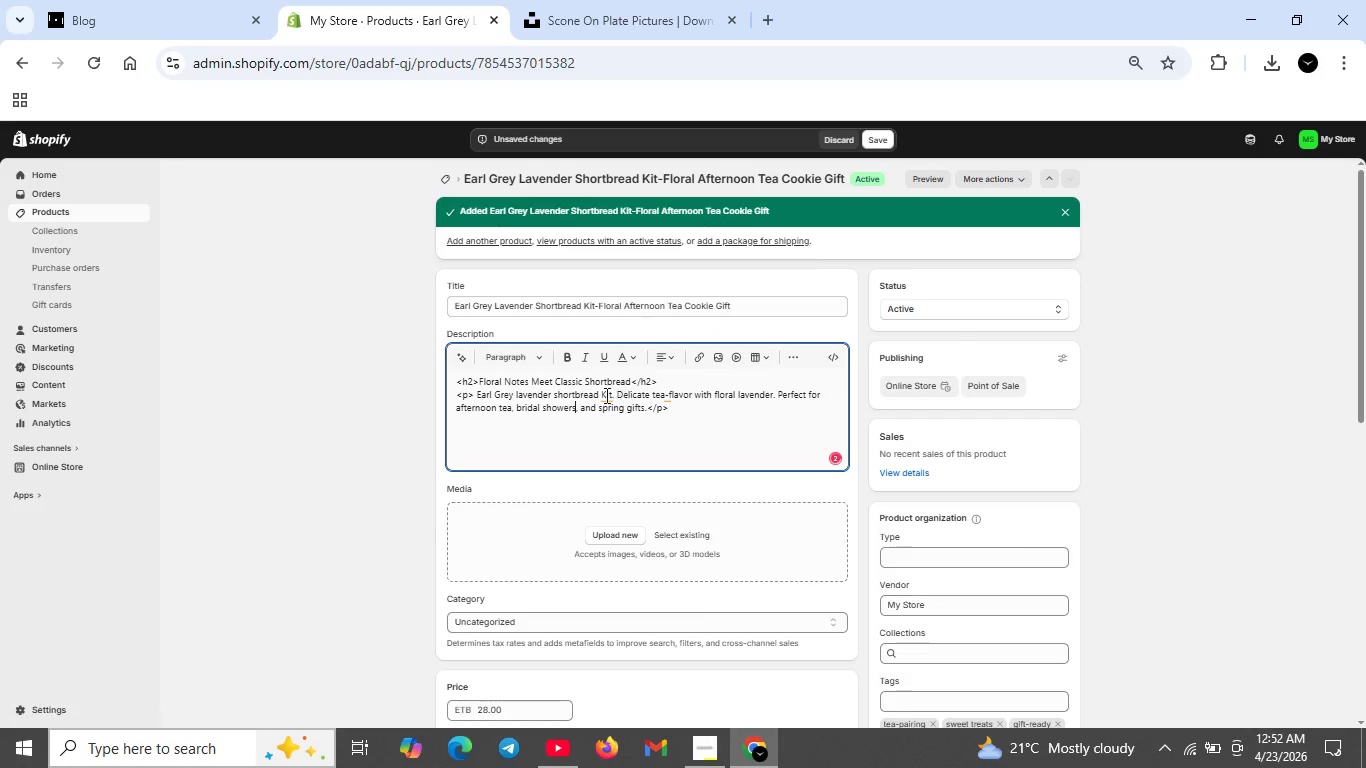 
left_click([604, 393])
 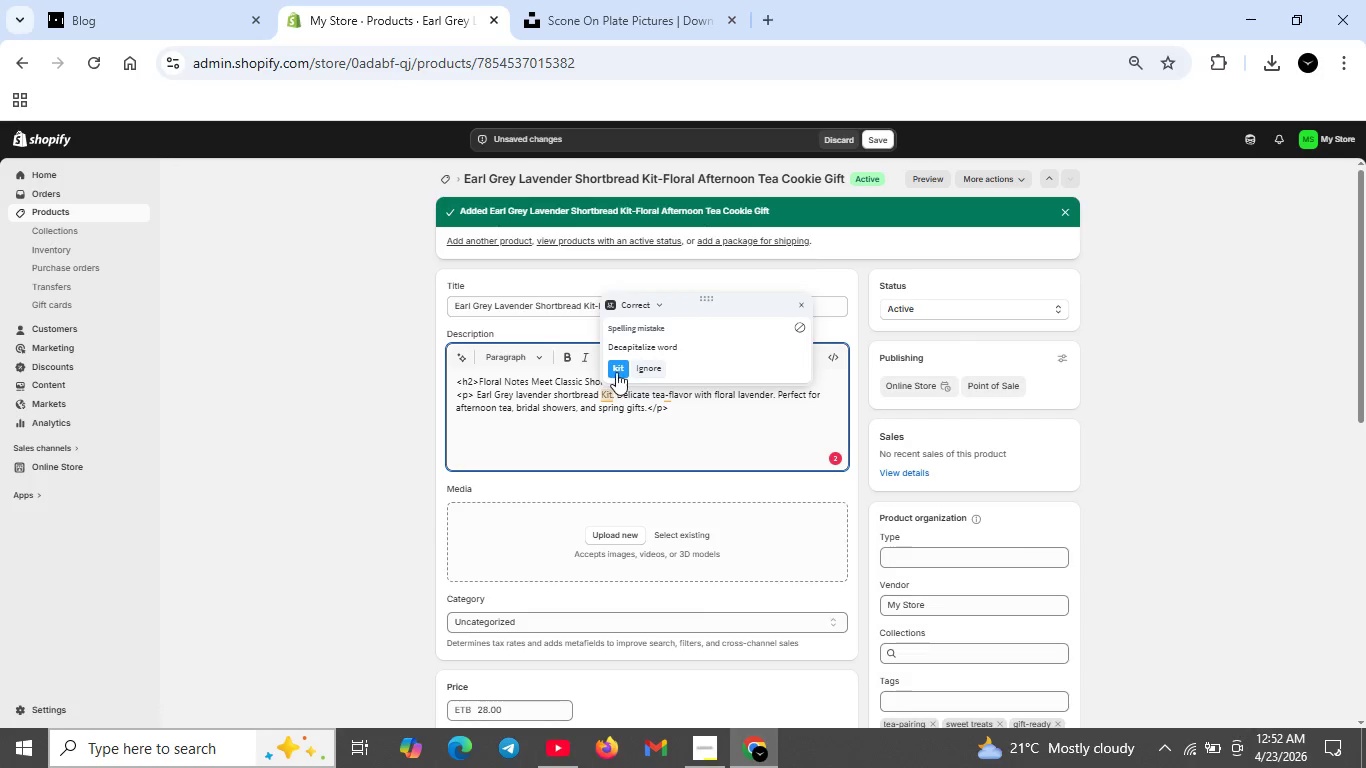 
left_click([617, 370])
 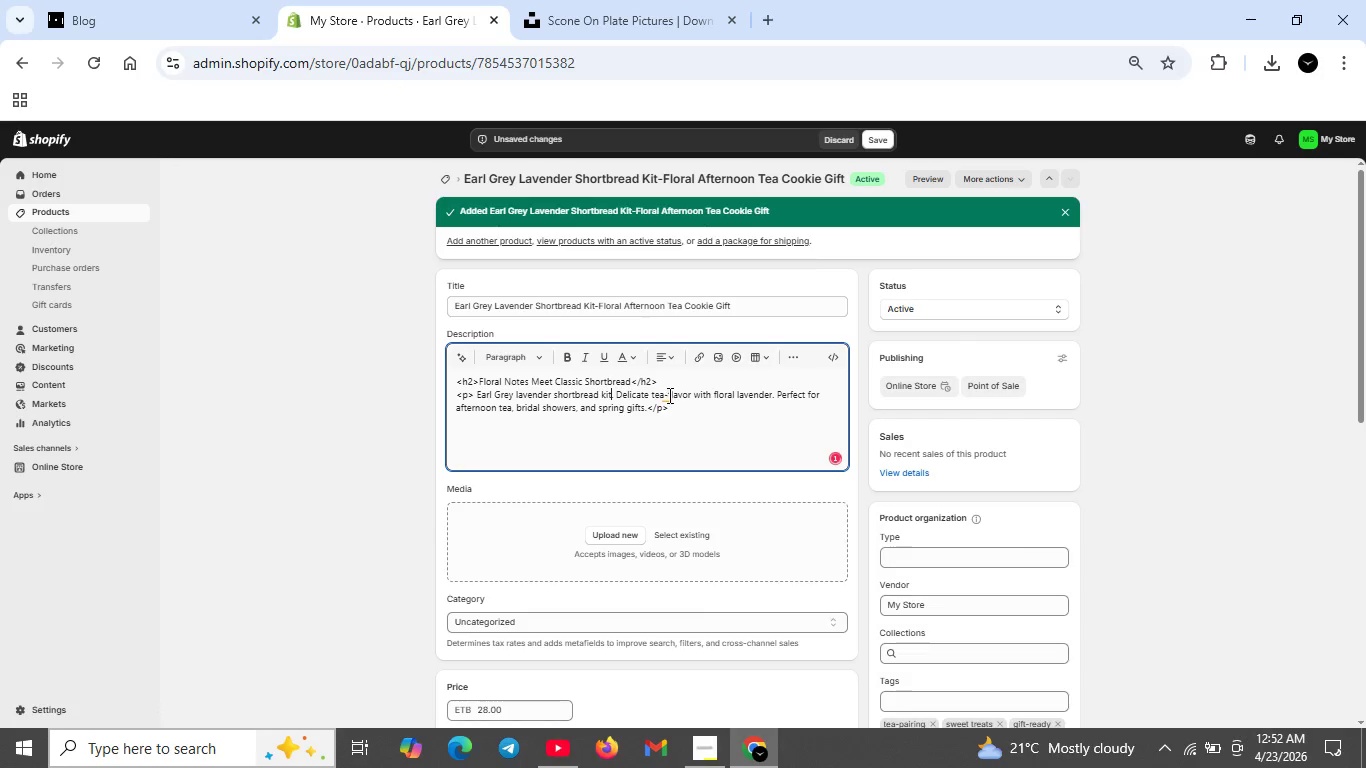 
left_click([668, 395])
 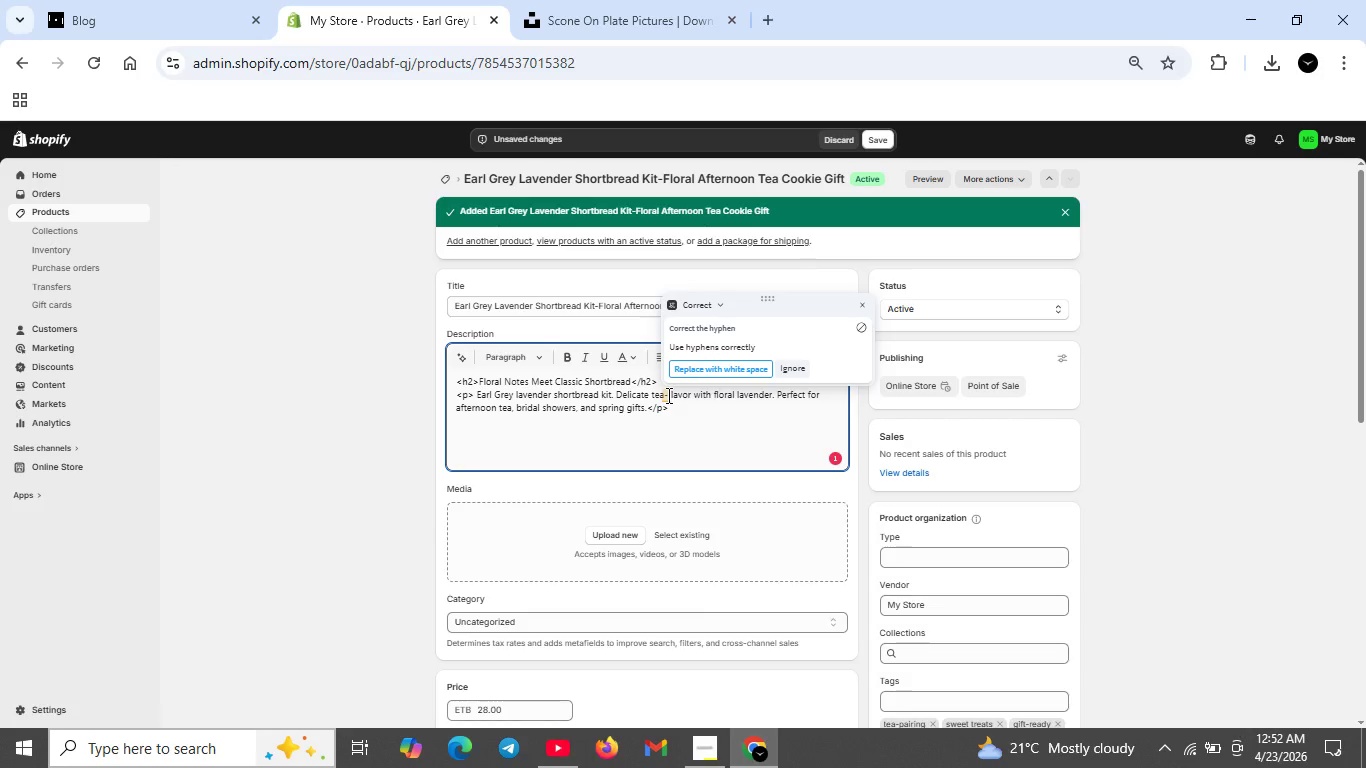 
left_click([667, 393])
 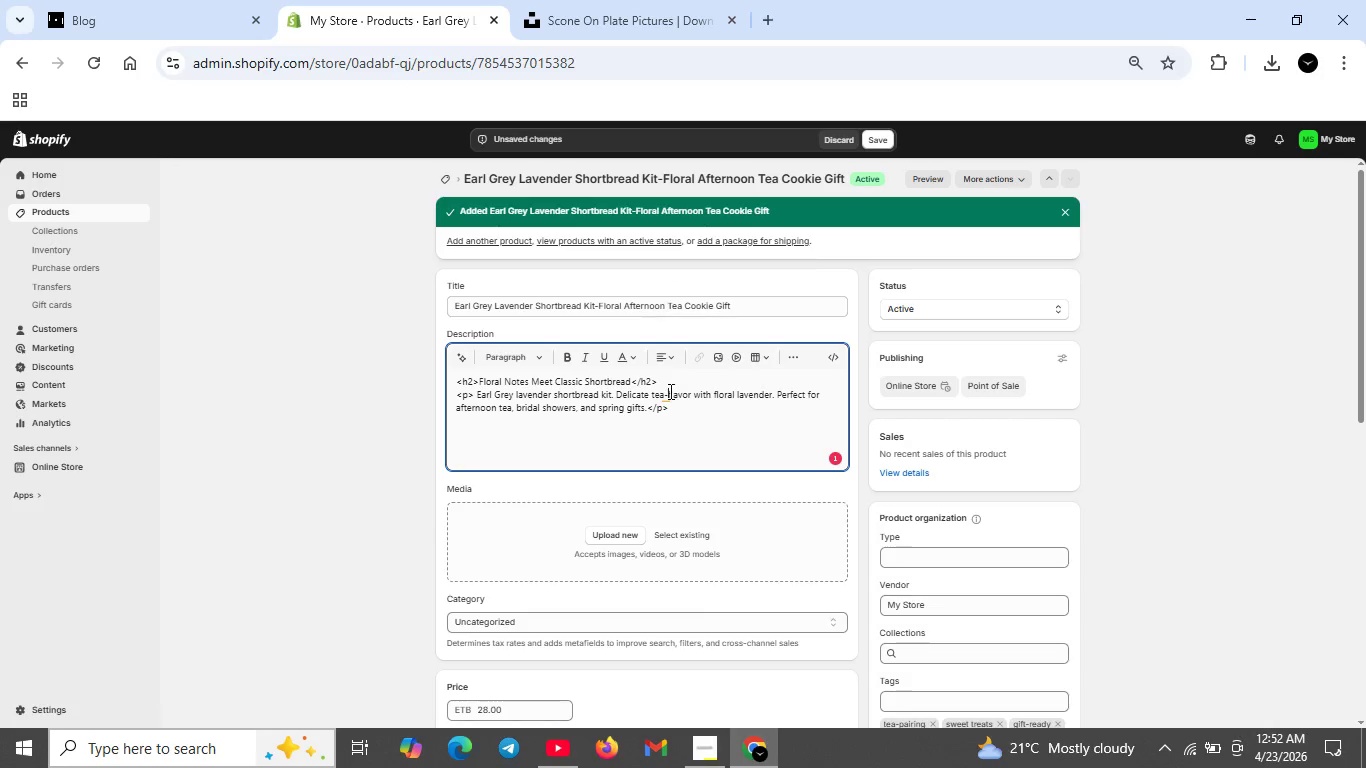 
left_click([669, 393])
 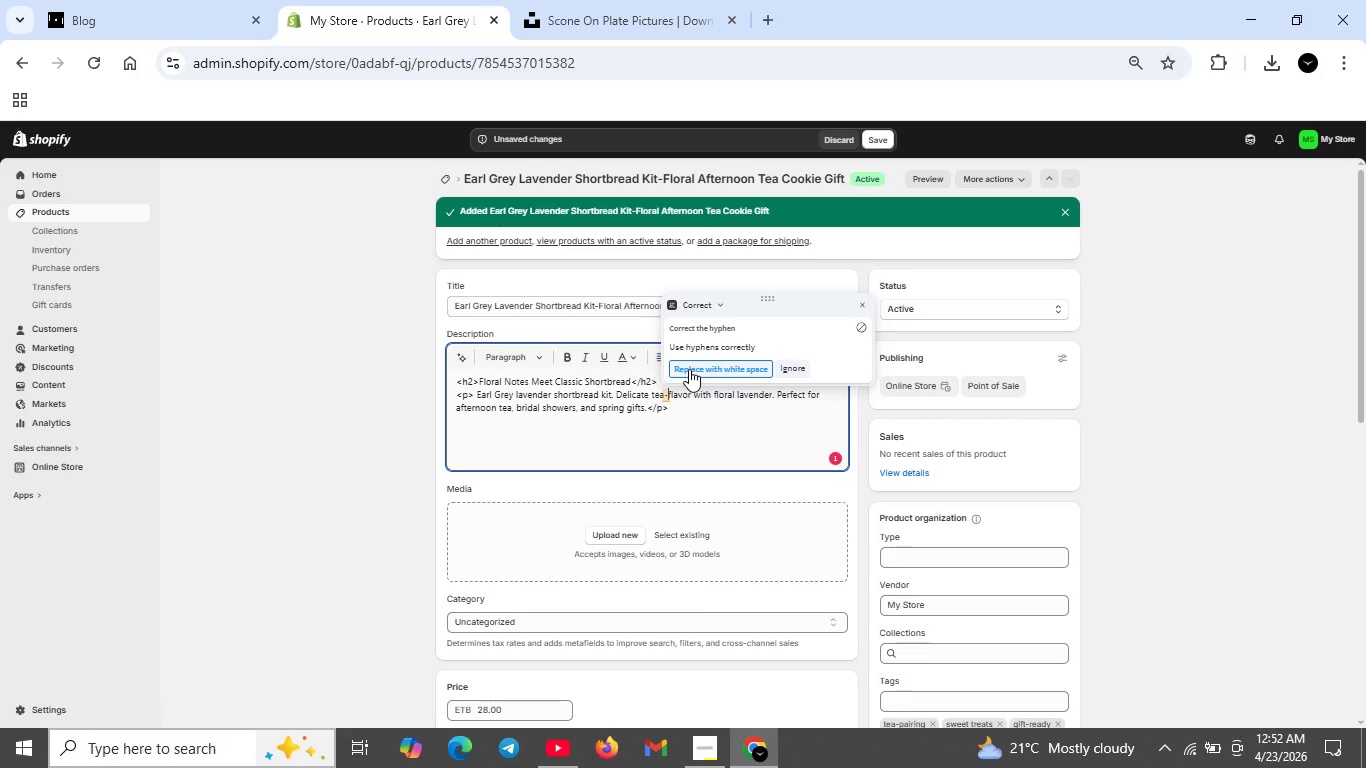 
left_click([689, 369])
 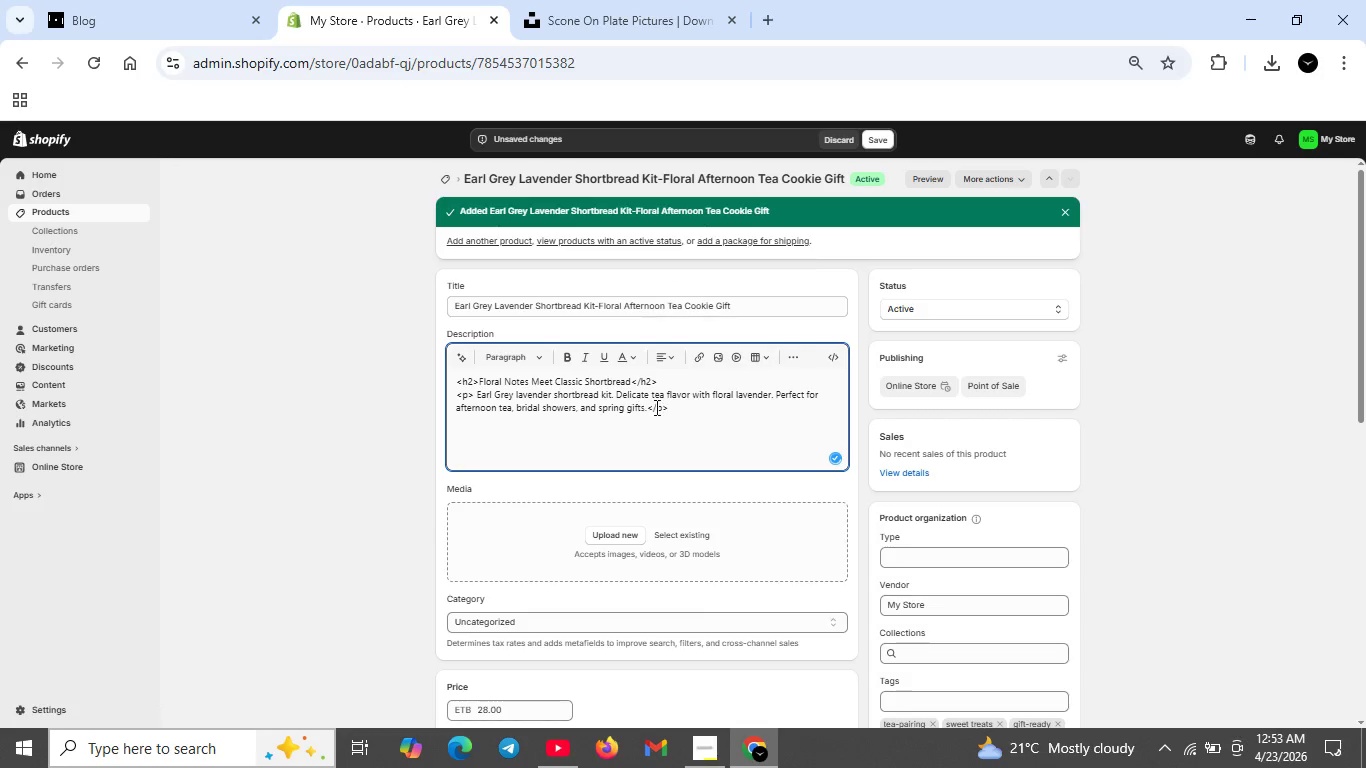 
left_click([672, 406])
 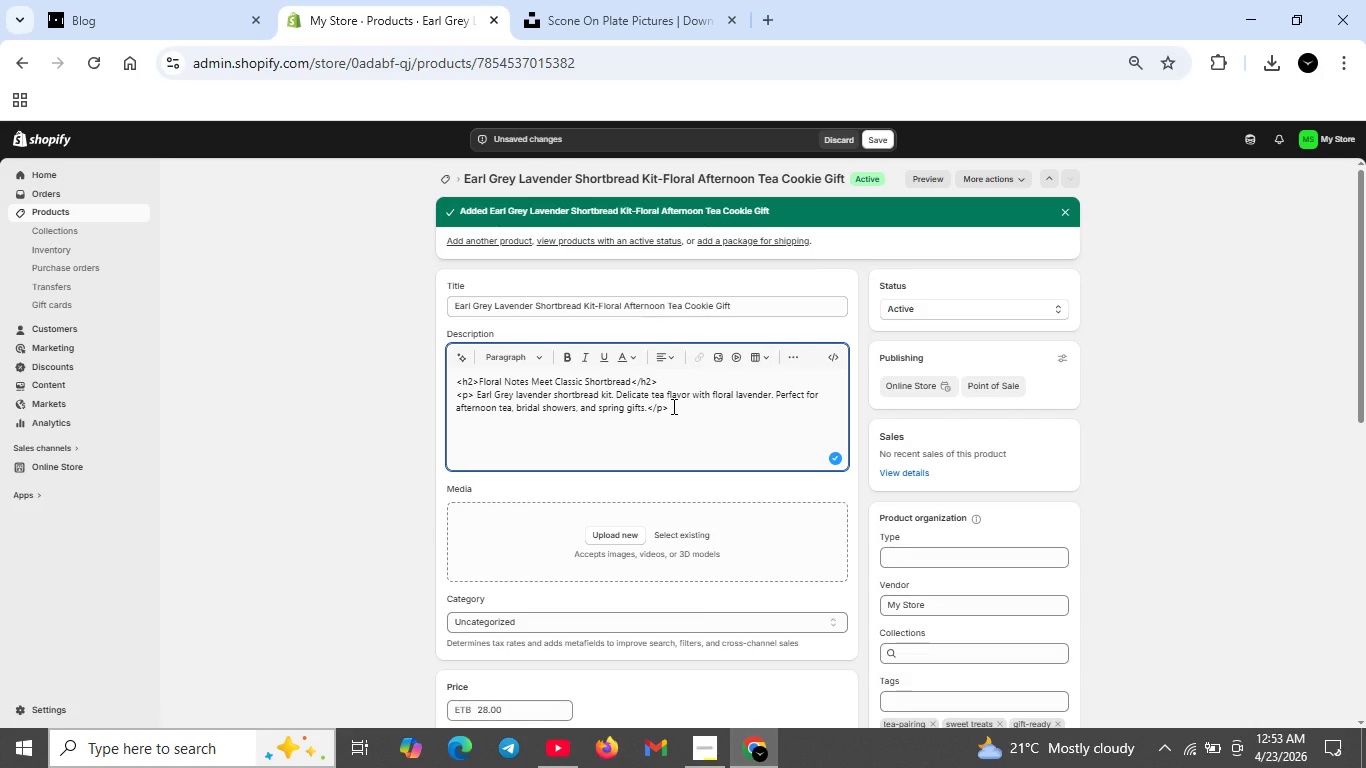 
key(Shift+ShiftRight)
 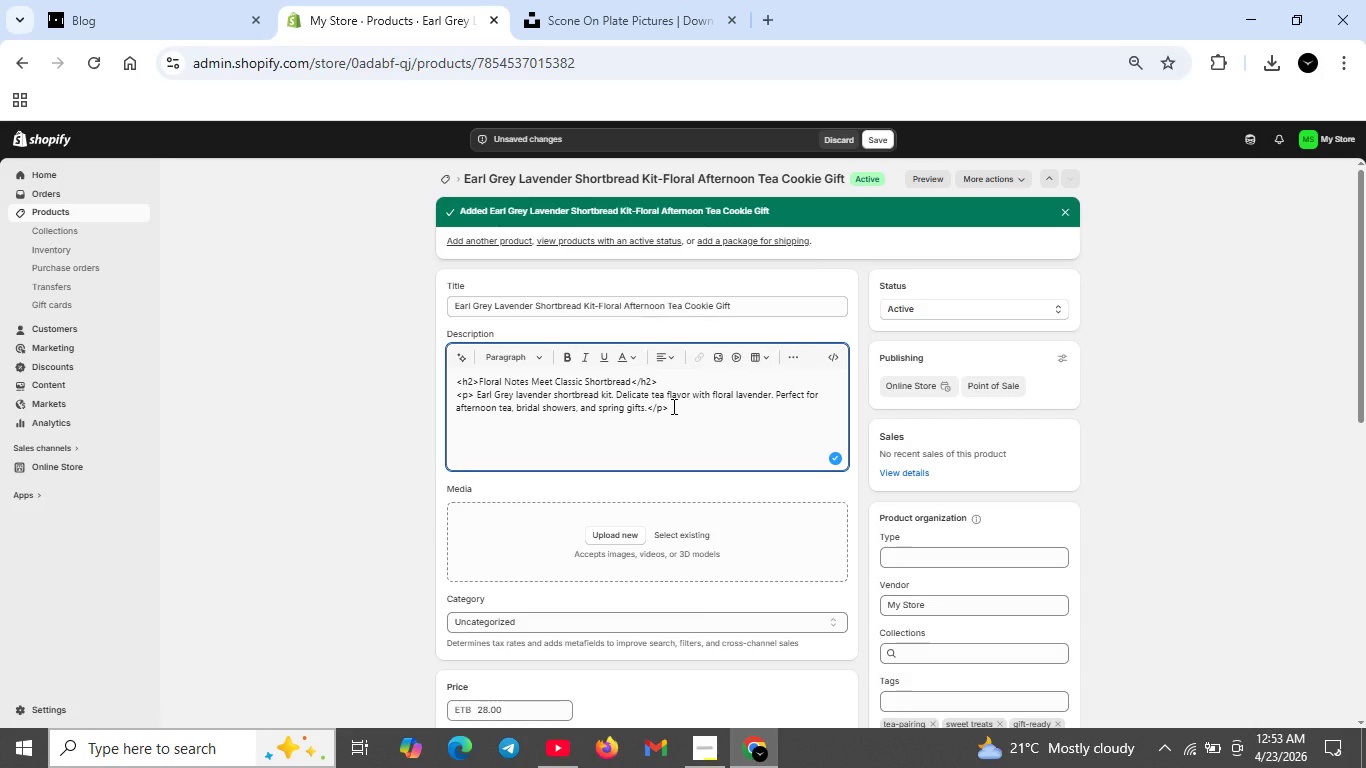 
key(Shift+Enter)
 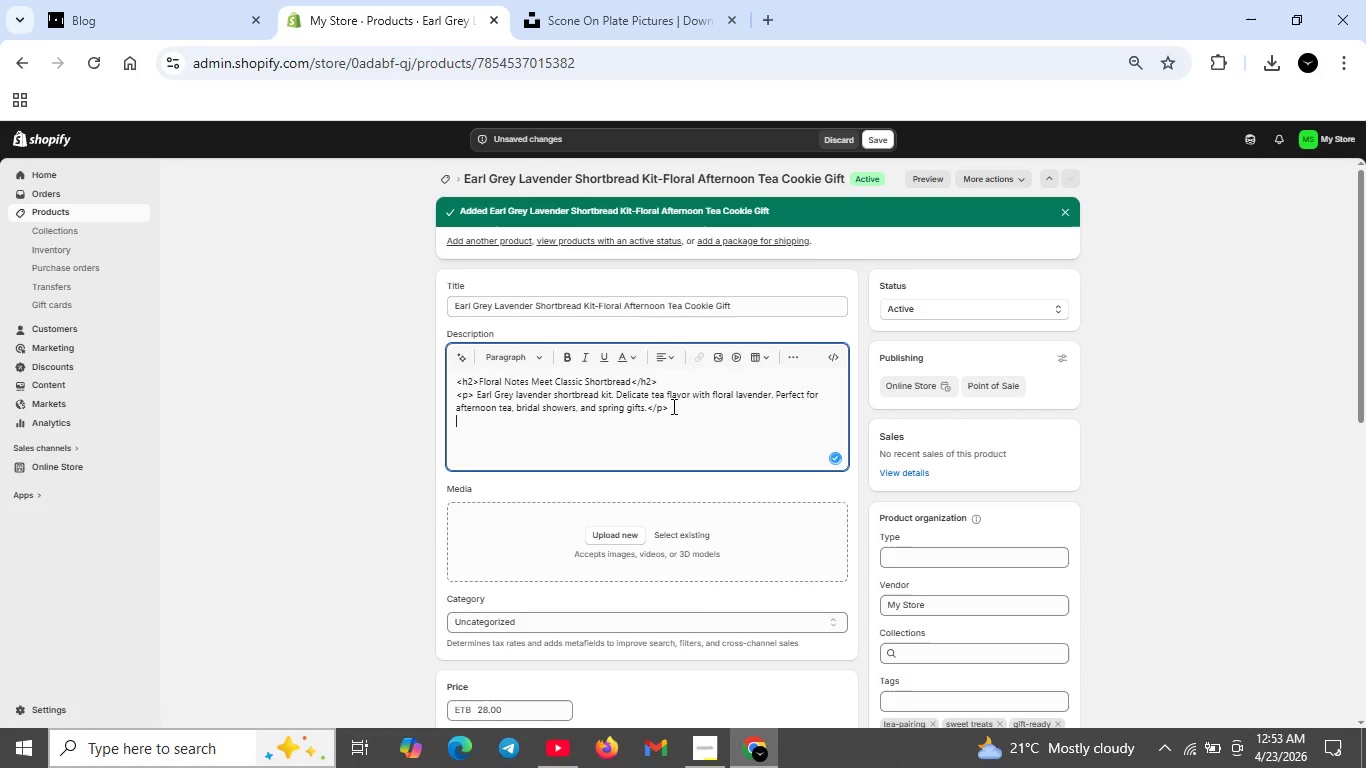 
type(<h3> Whatl)
key(Backspace)
type('s Inside </h3>)
 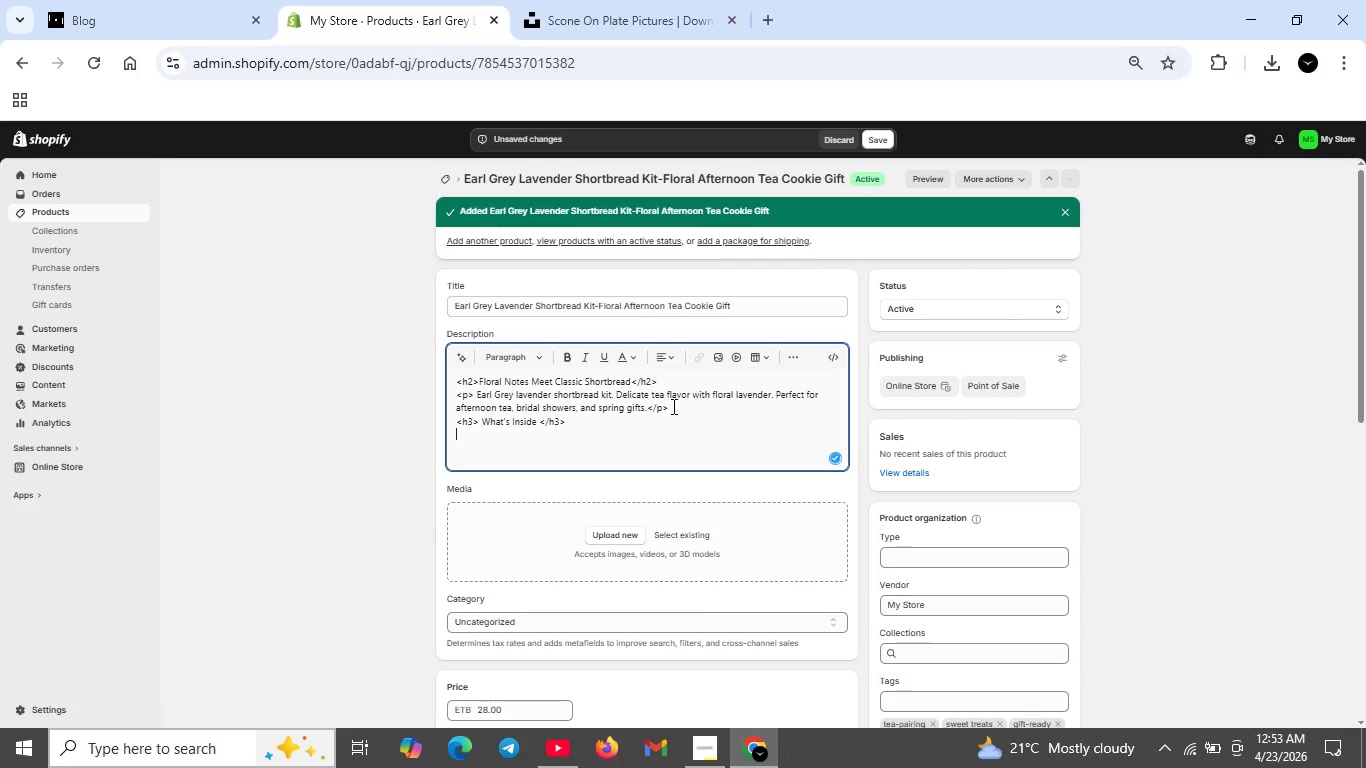 
 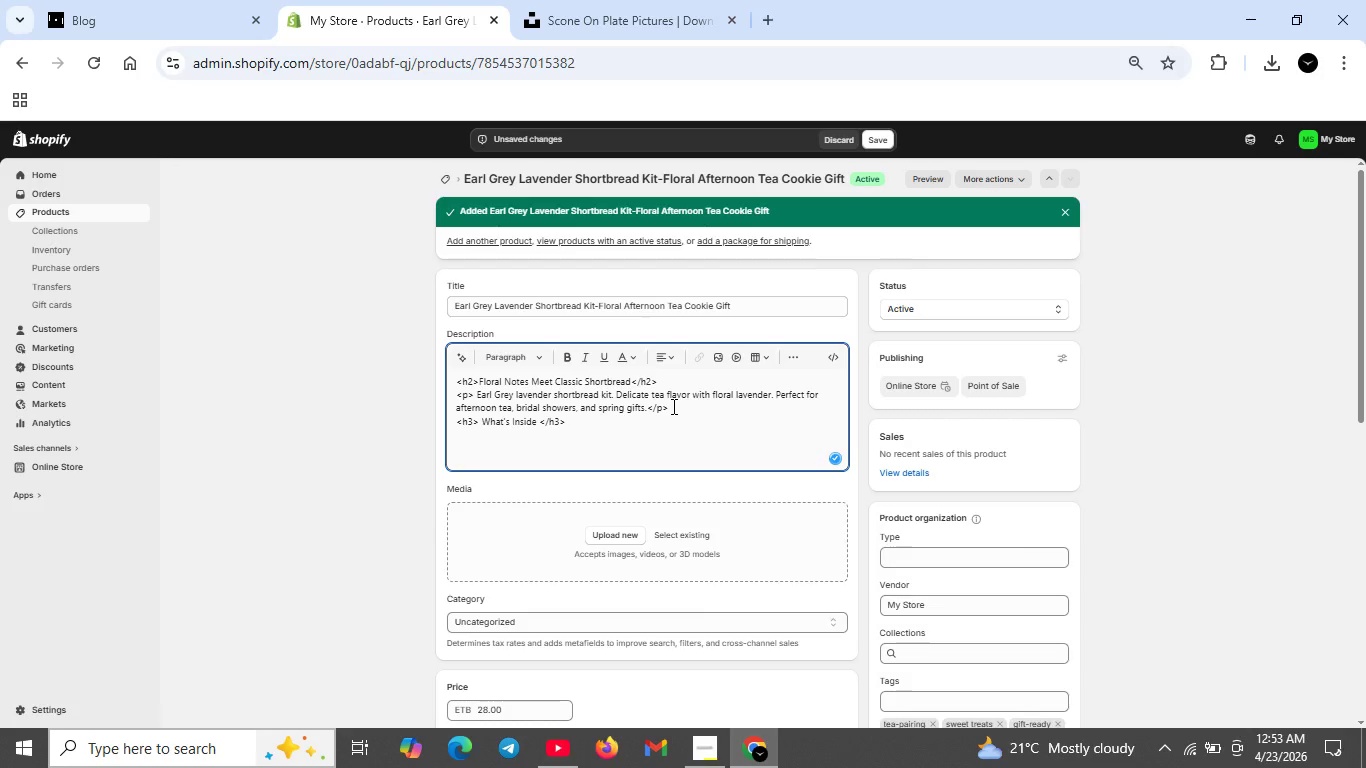 
key(Shift+Enter)
 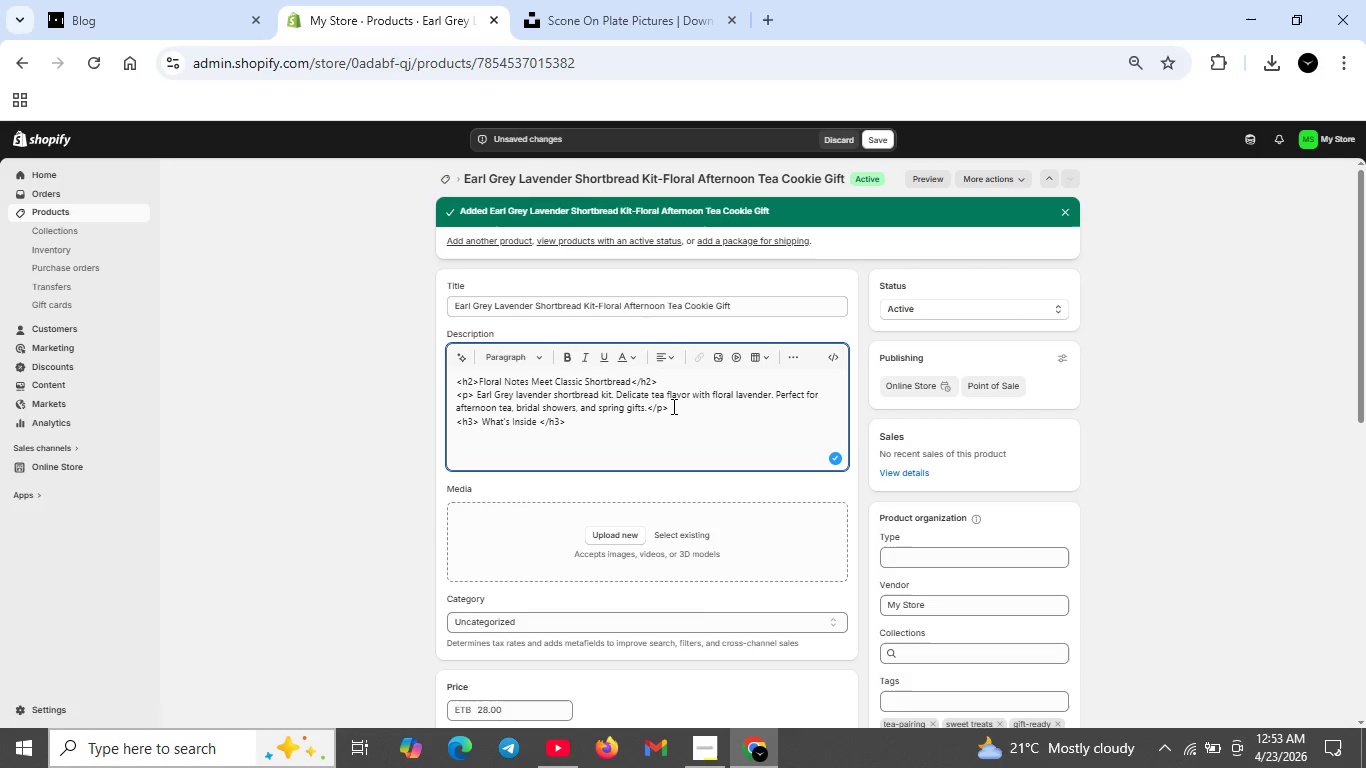 
type(<ul>)
 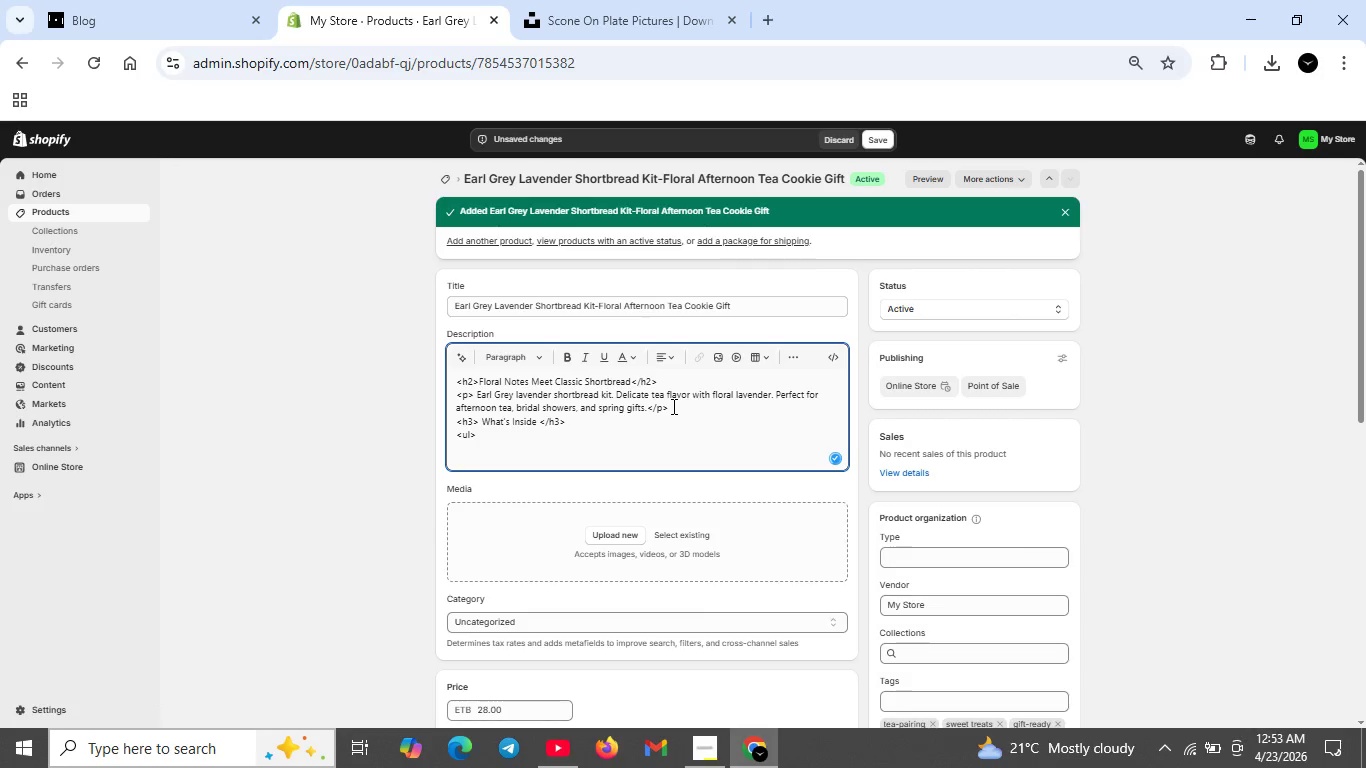 
key(Shift+Enter)
 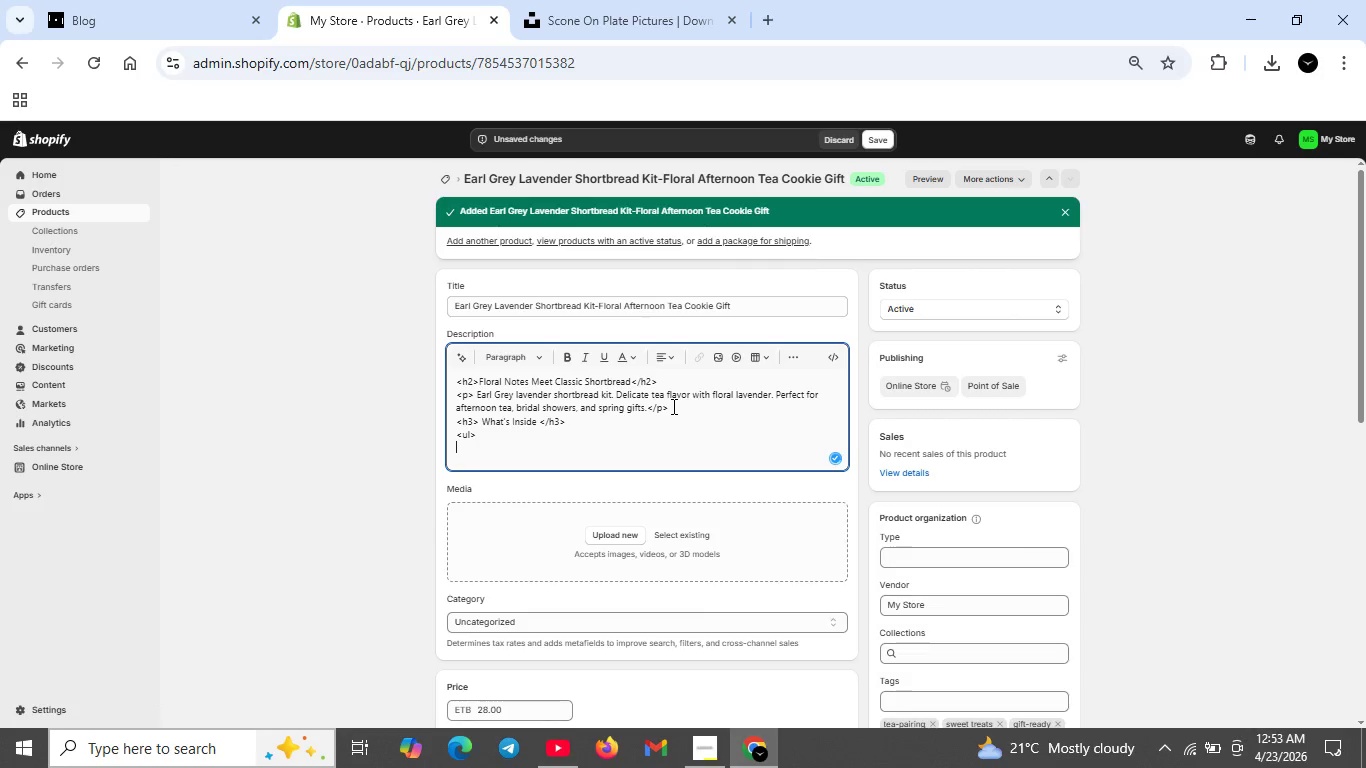 
type(<li> Pre-measured dry mix<li>)
 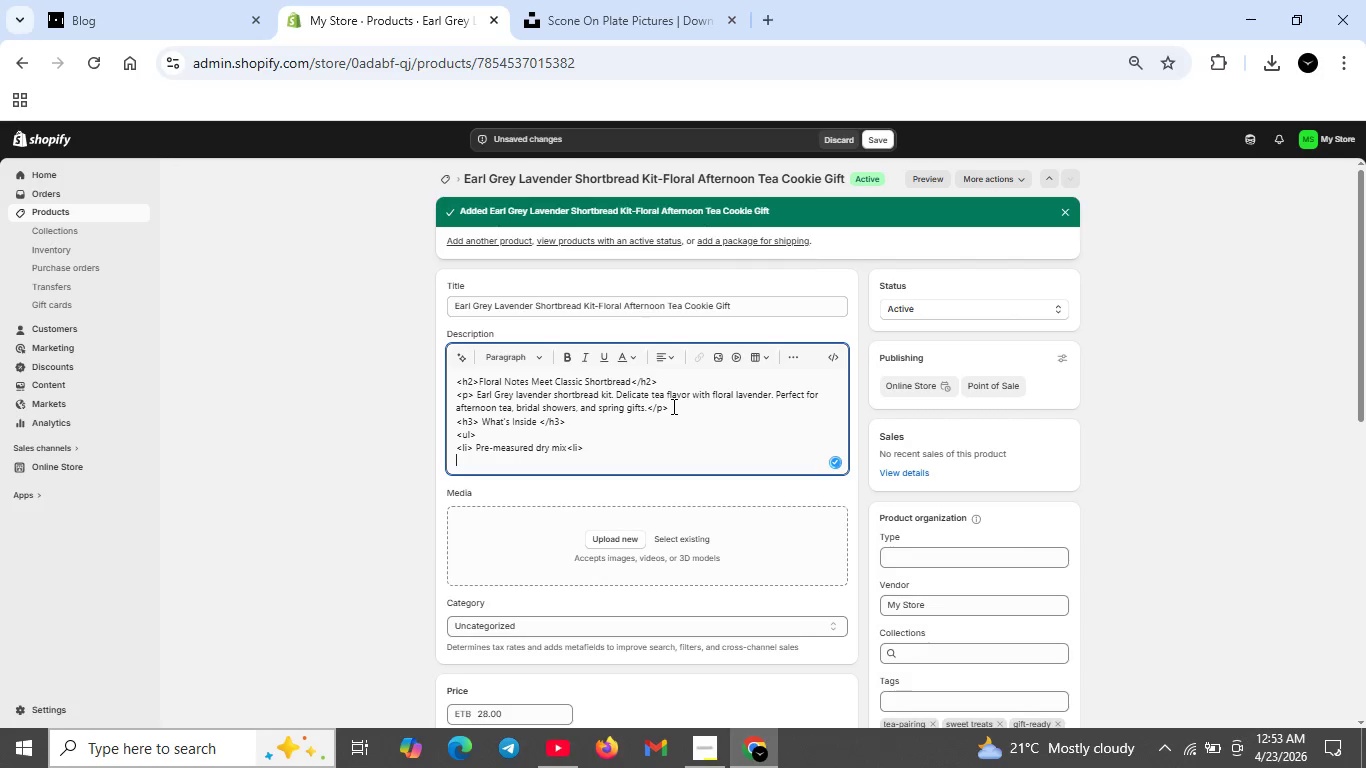 
 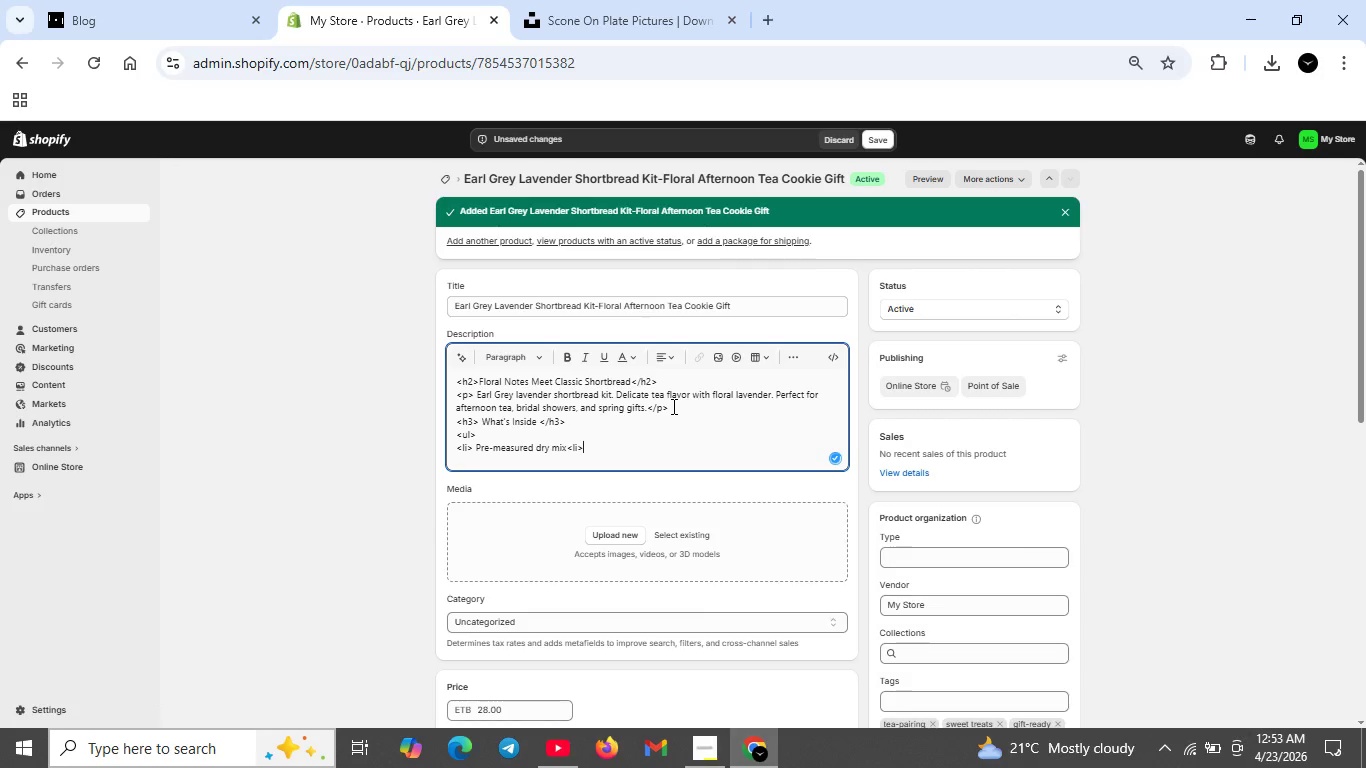 
key(Shift+Enter)
 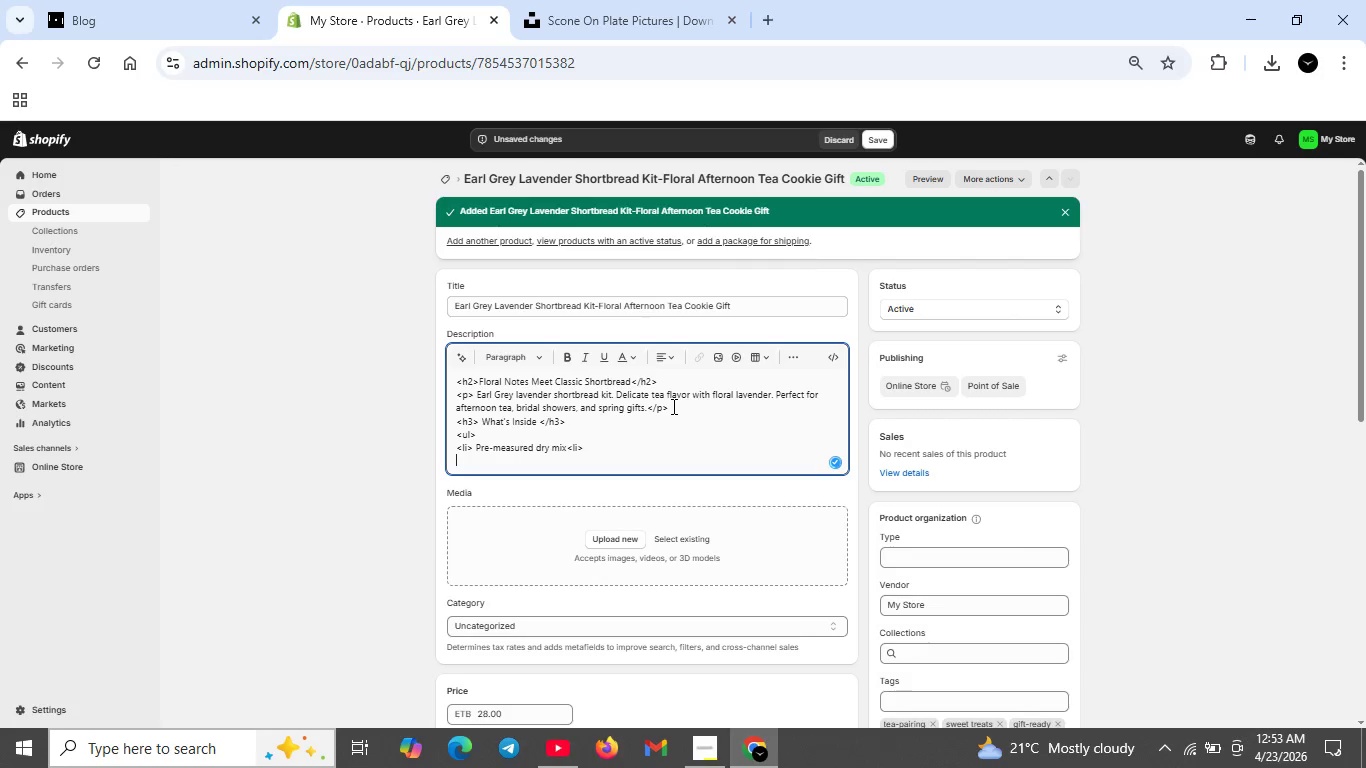 
type(<li>Earlt Ge)
key(Backspace)
type(rey)
 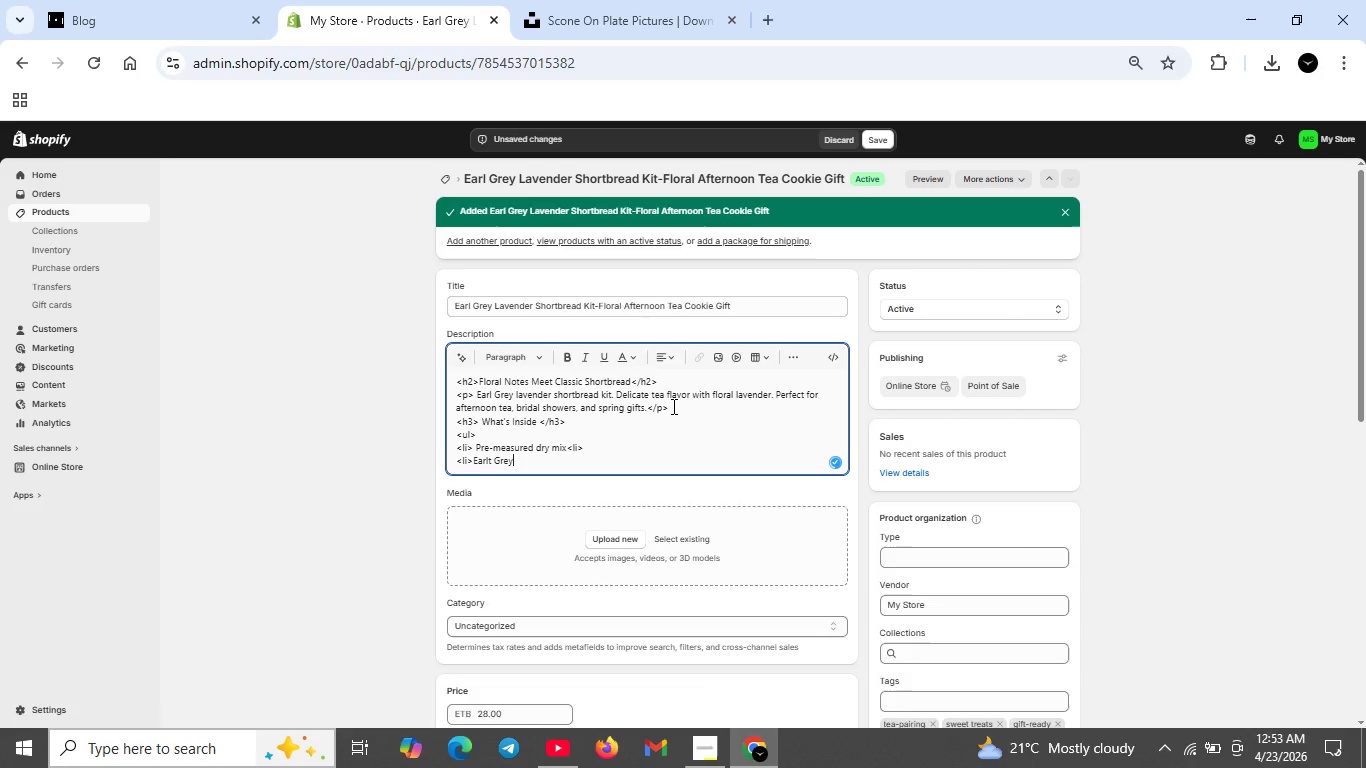 
key(ArrowLeft)
 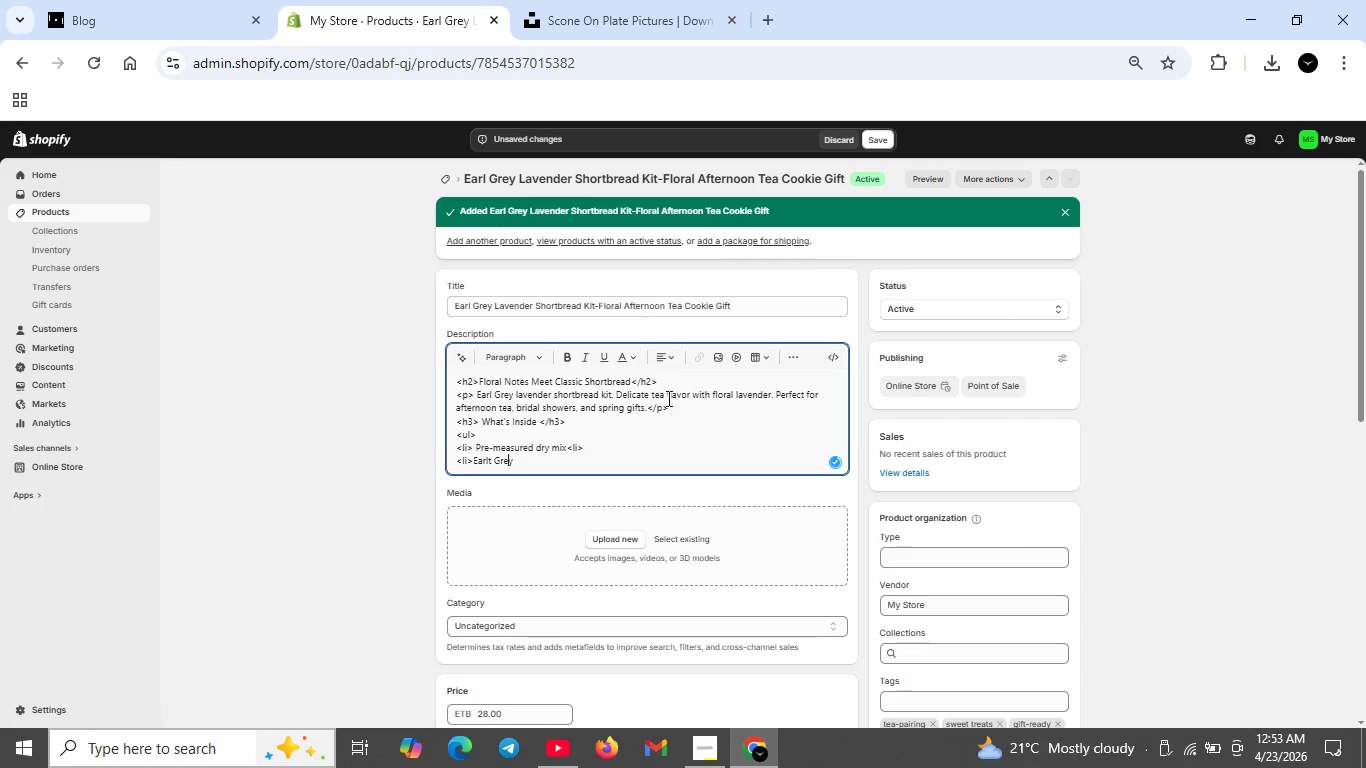 
key(ArrowLeft)
 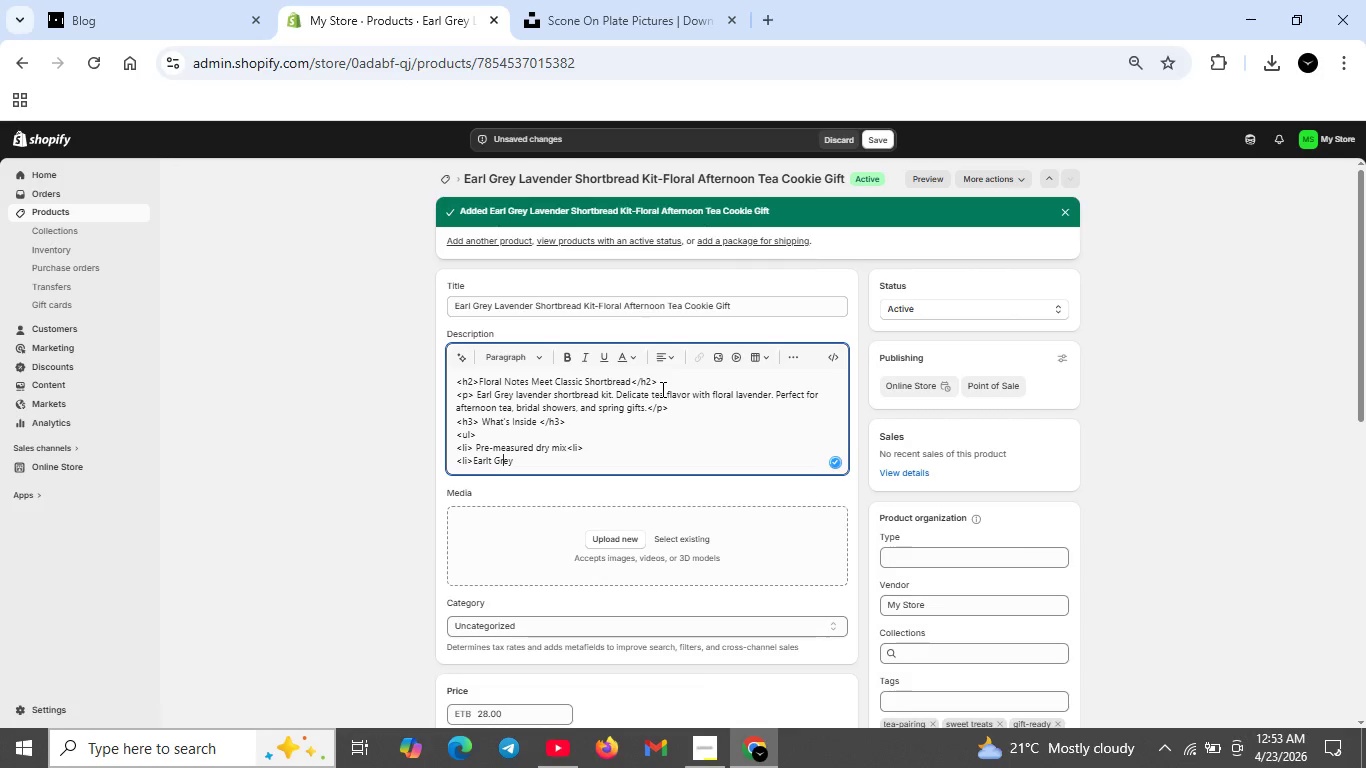 
key(ArrowLeft)
 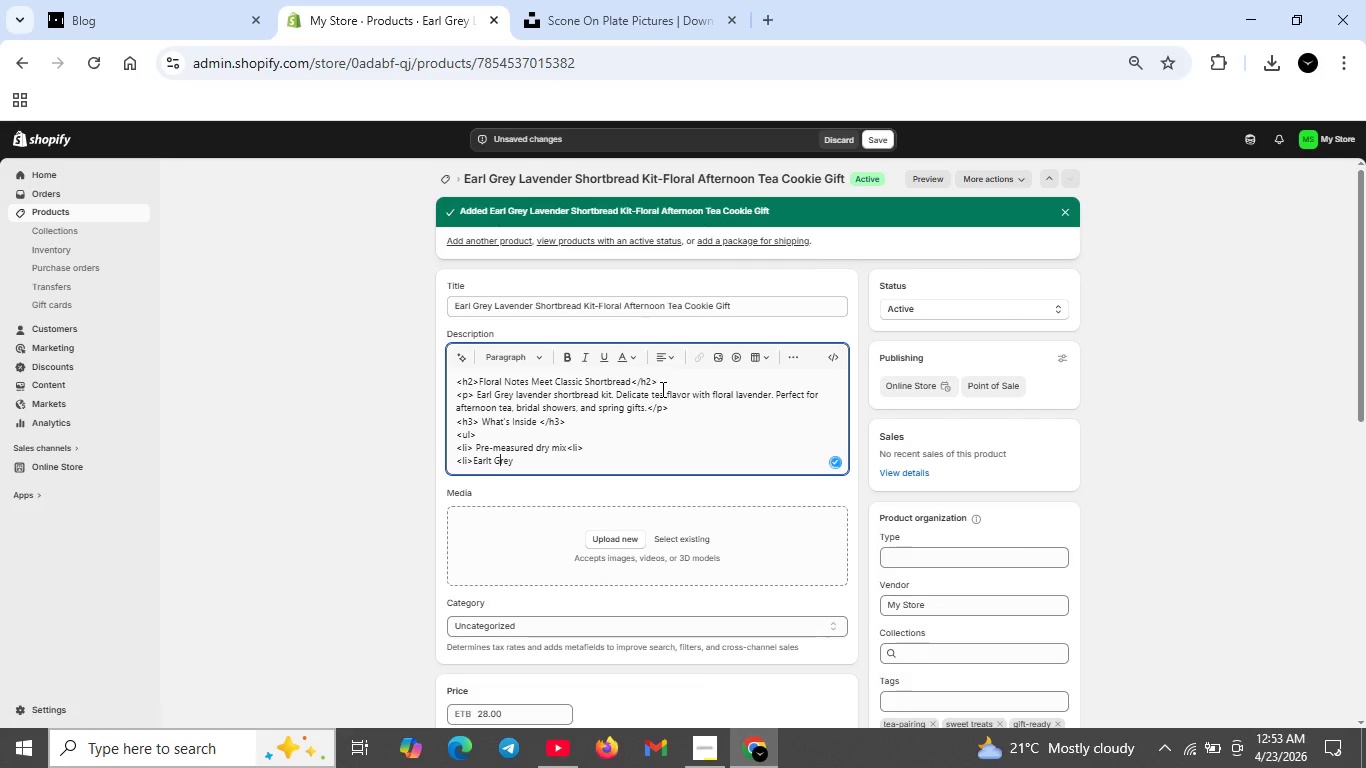 
key(ArrowLeft)
 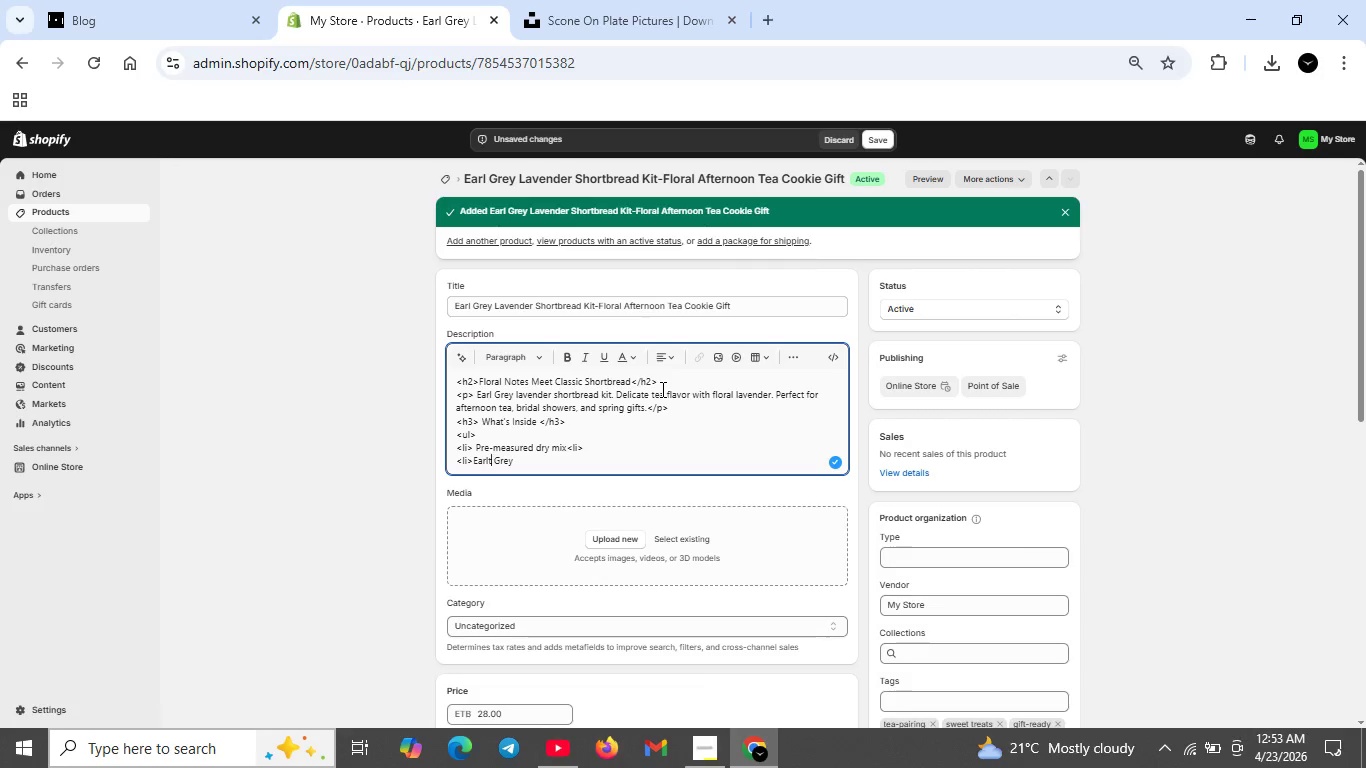 
key(ArrowLeft)
 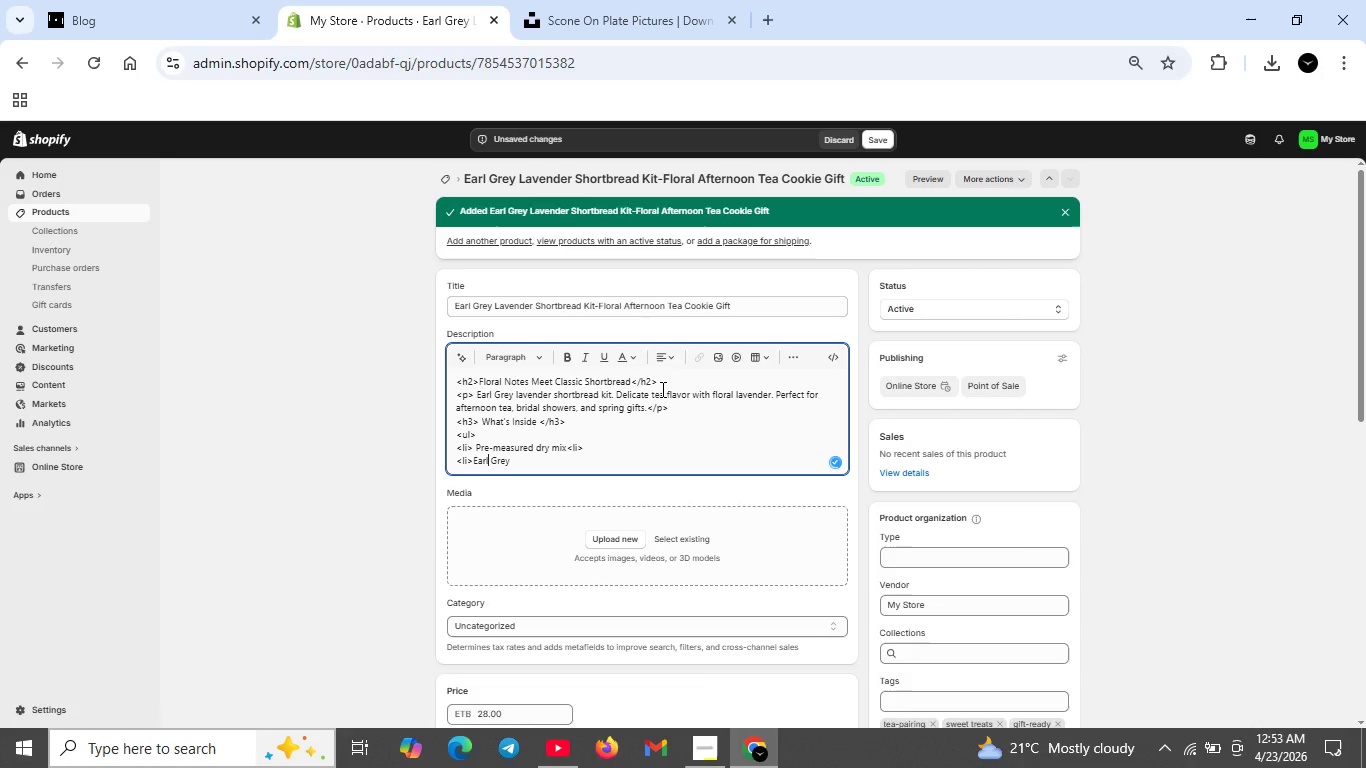 
key(Backspace)
 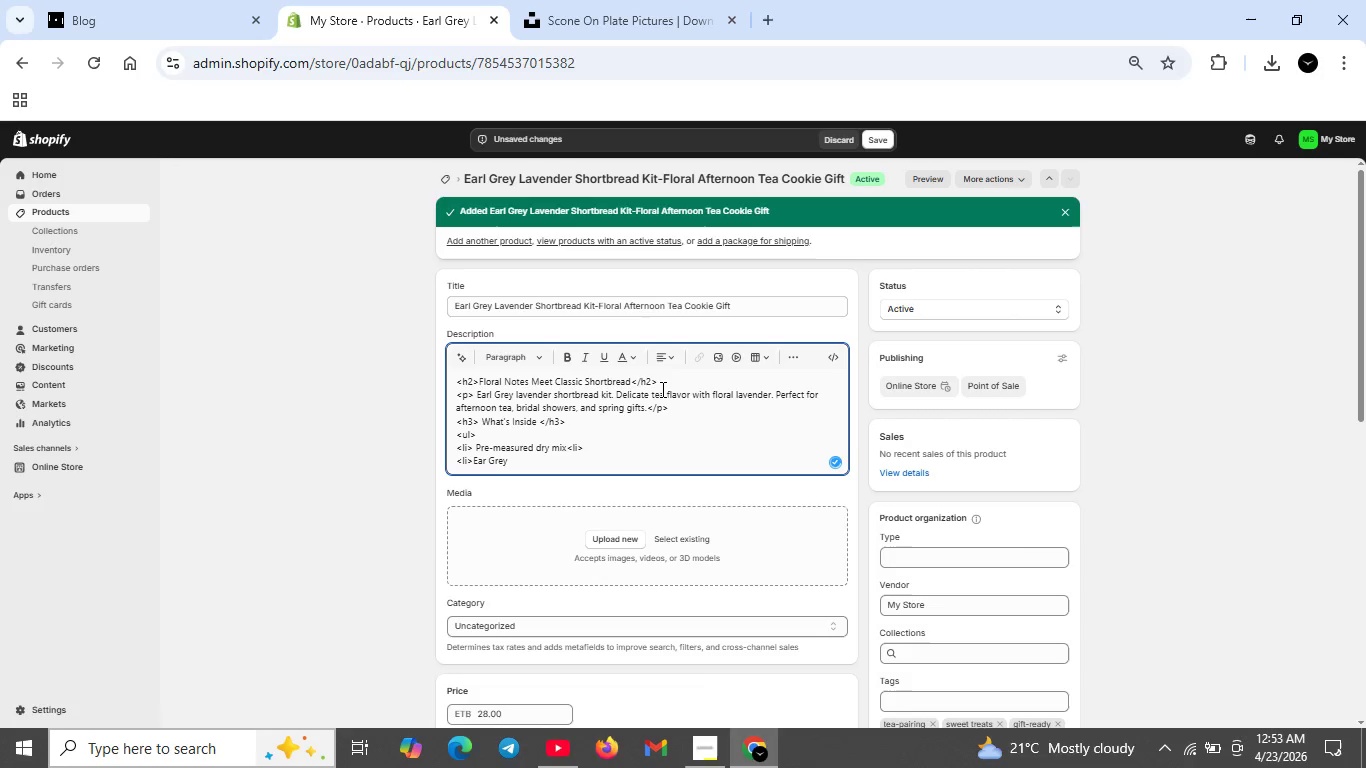 
key(Backspace)
 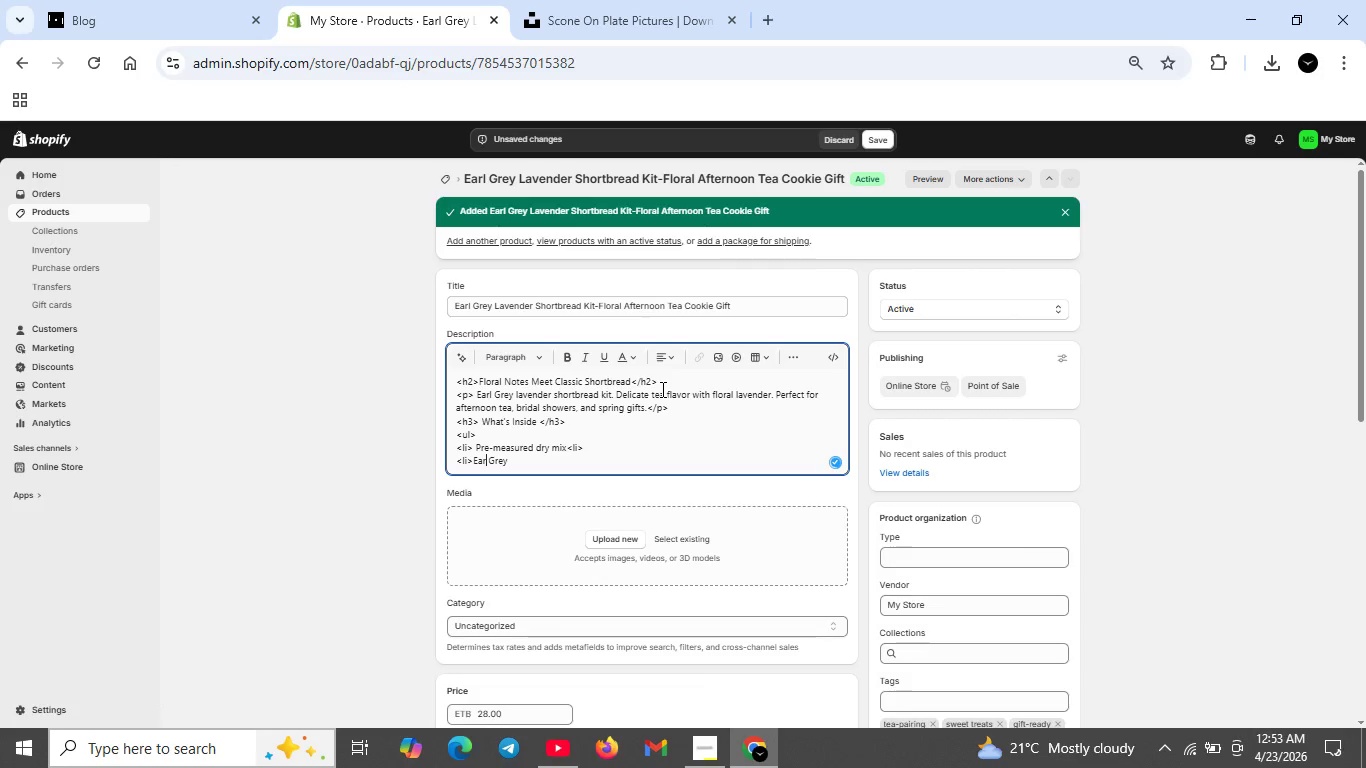 
key(L)
 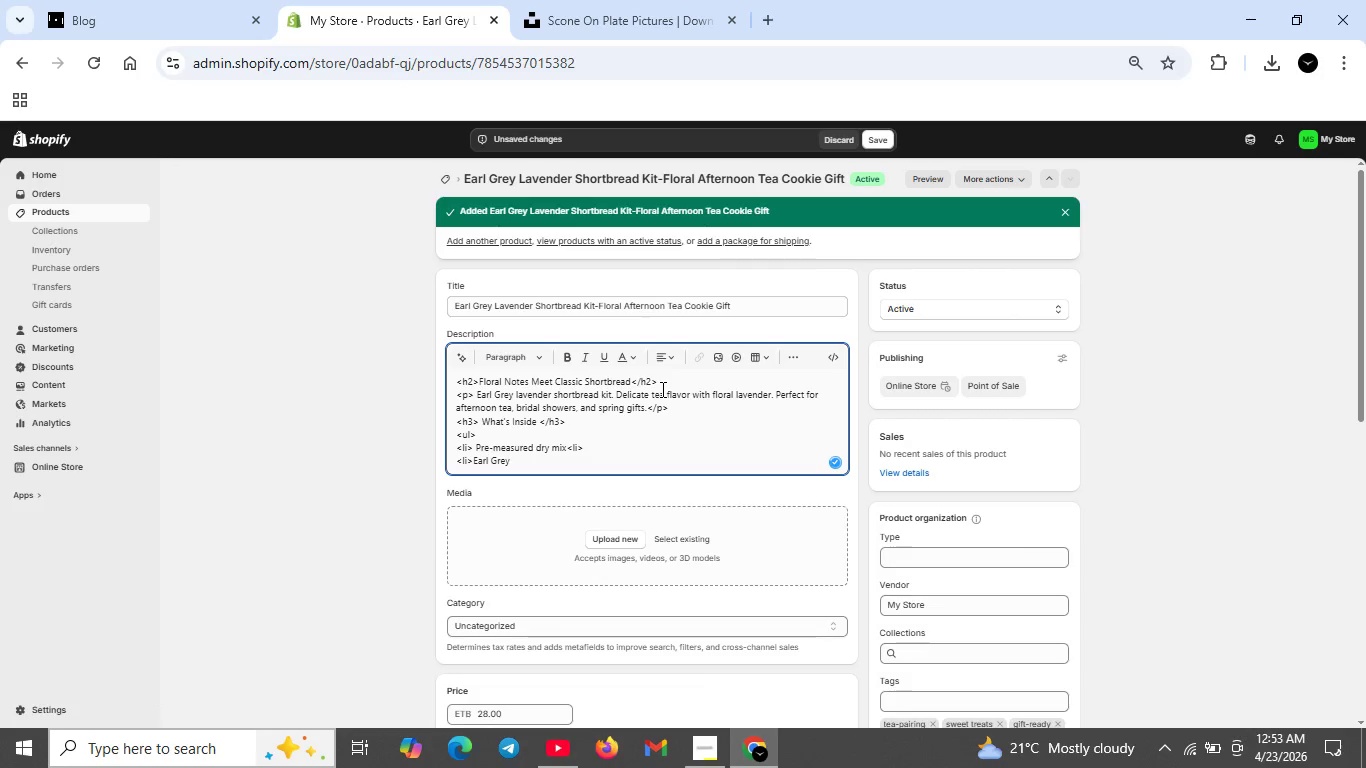 
key(ArrowRight)
 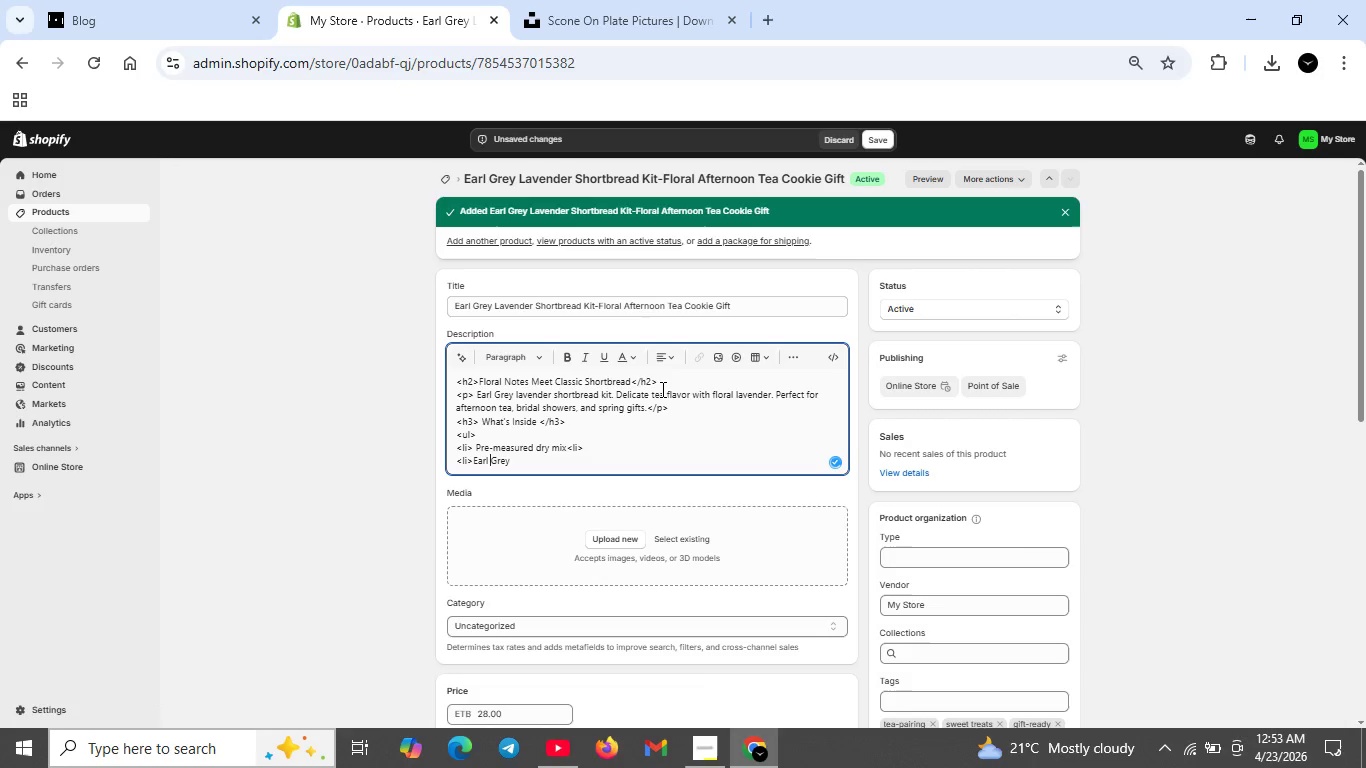 
key(ArrowRight)
 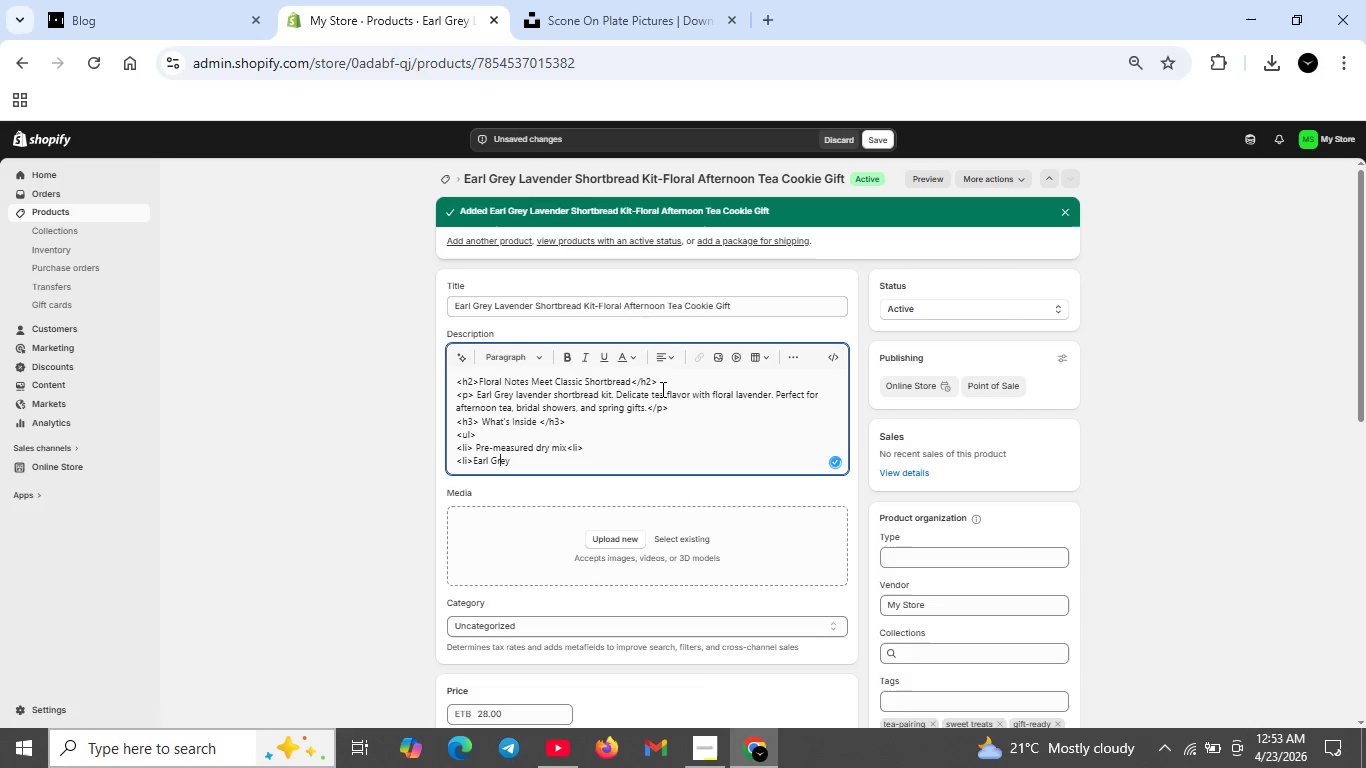 
key(ArrowRight)
 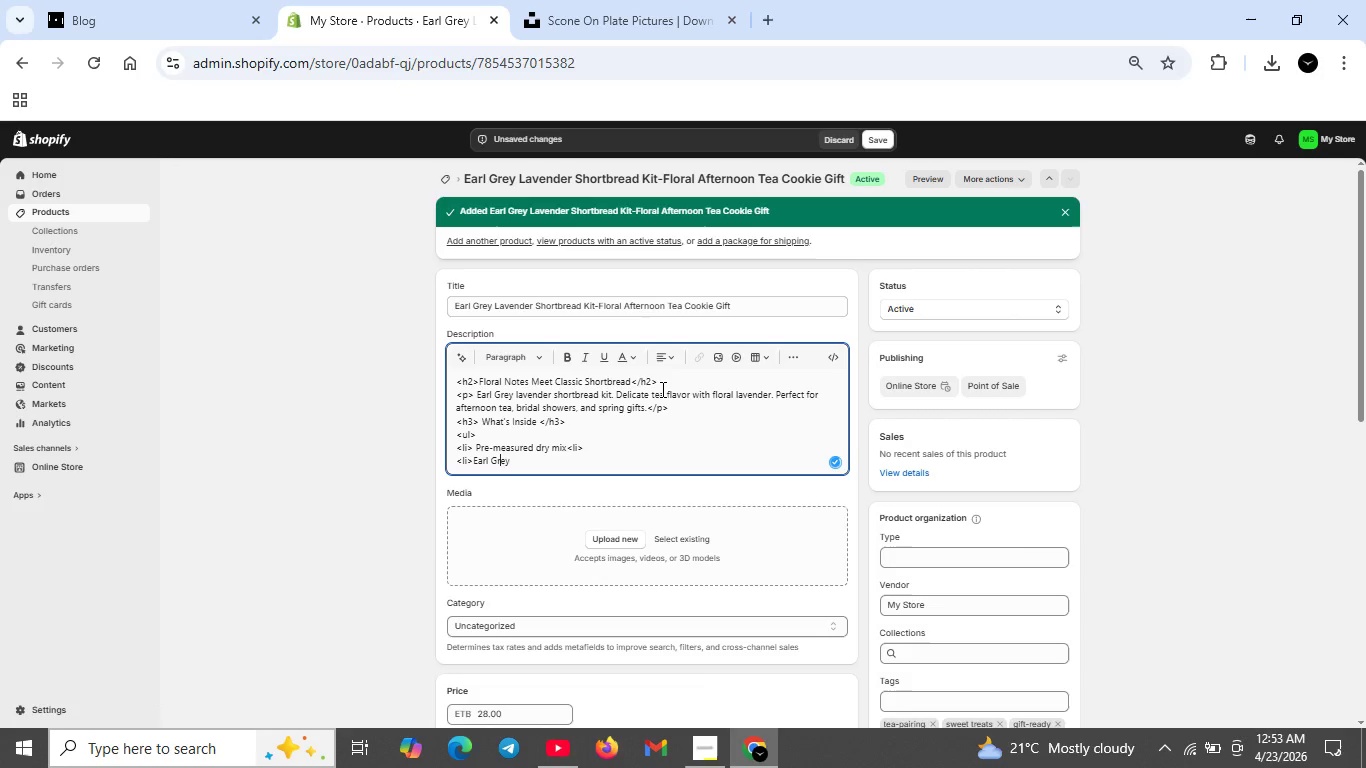 
key(ArrowRight)
 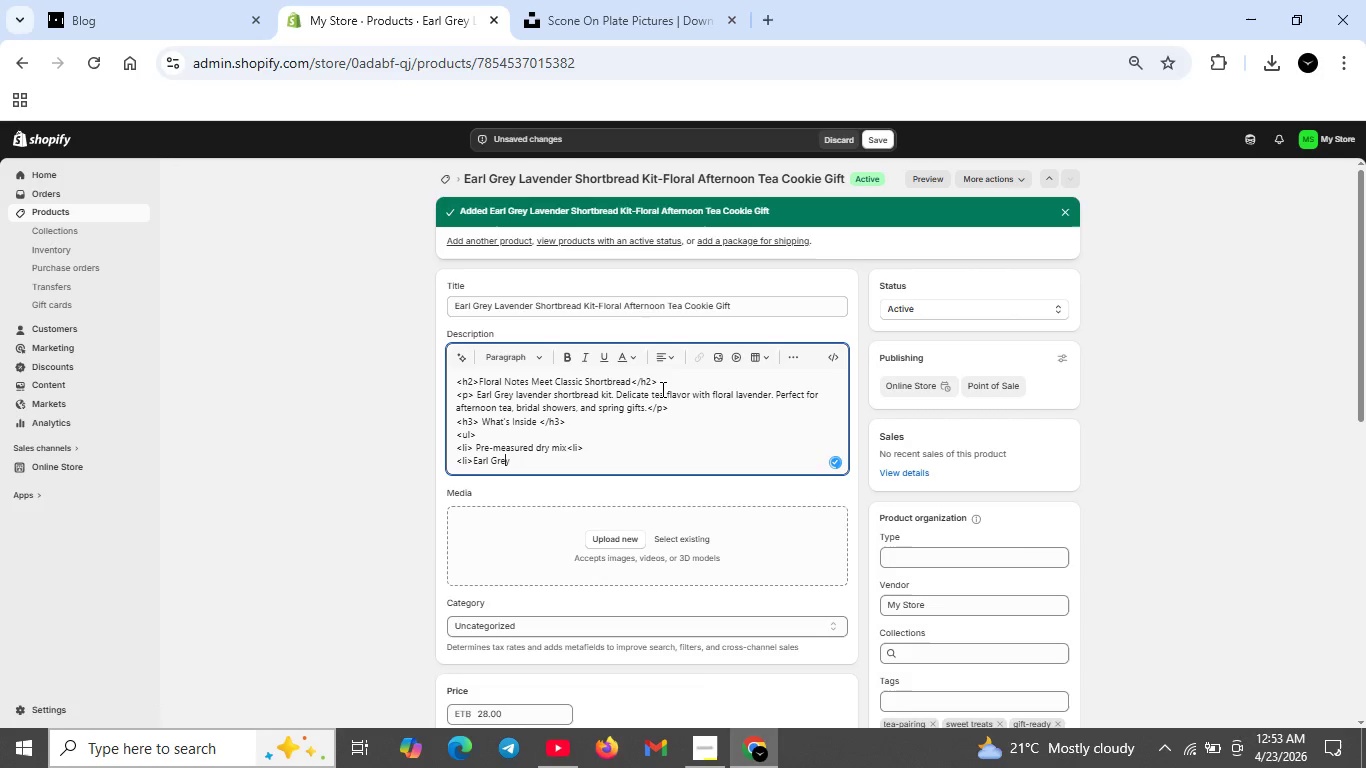 
key(ArrowRight)
 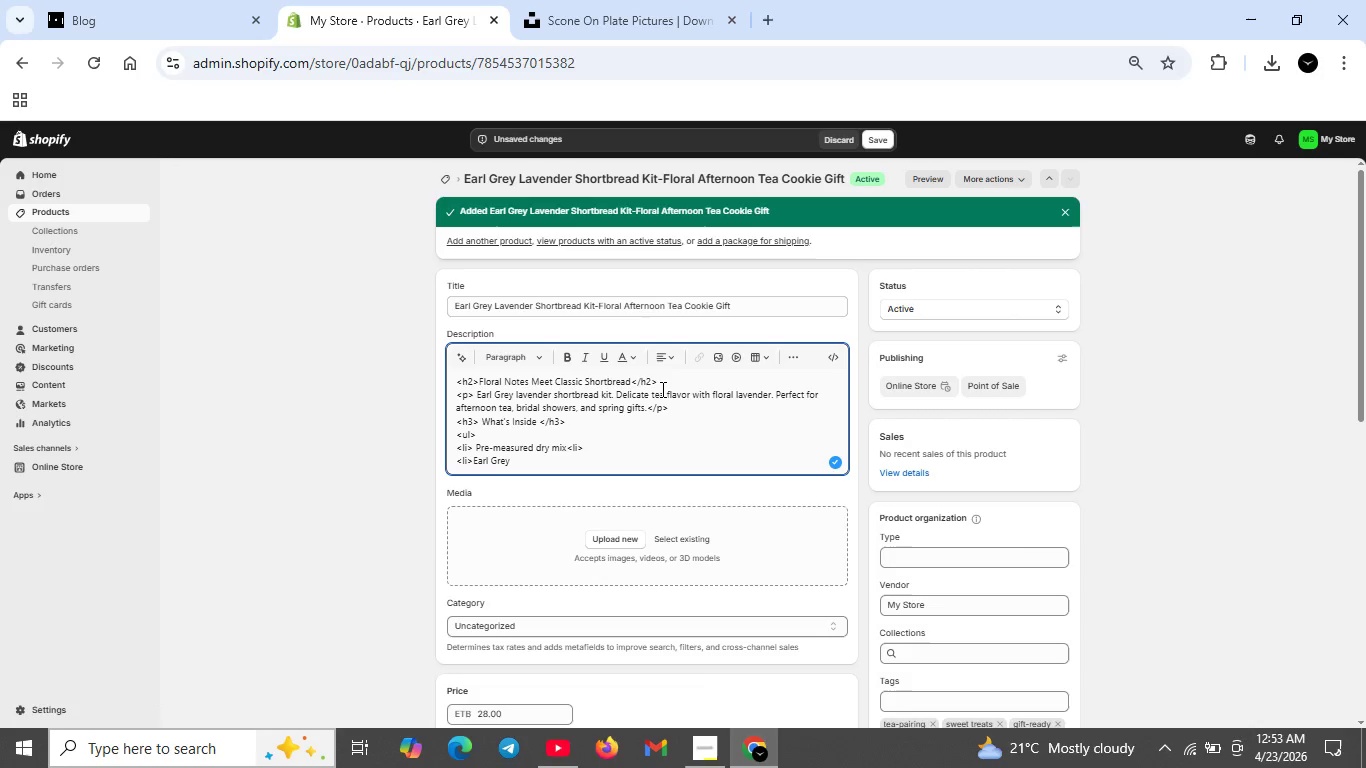 
type( teal )
key(Backspace)
key(Backspace)
type( lovers</li>)
 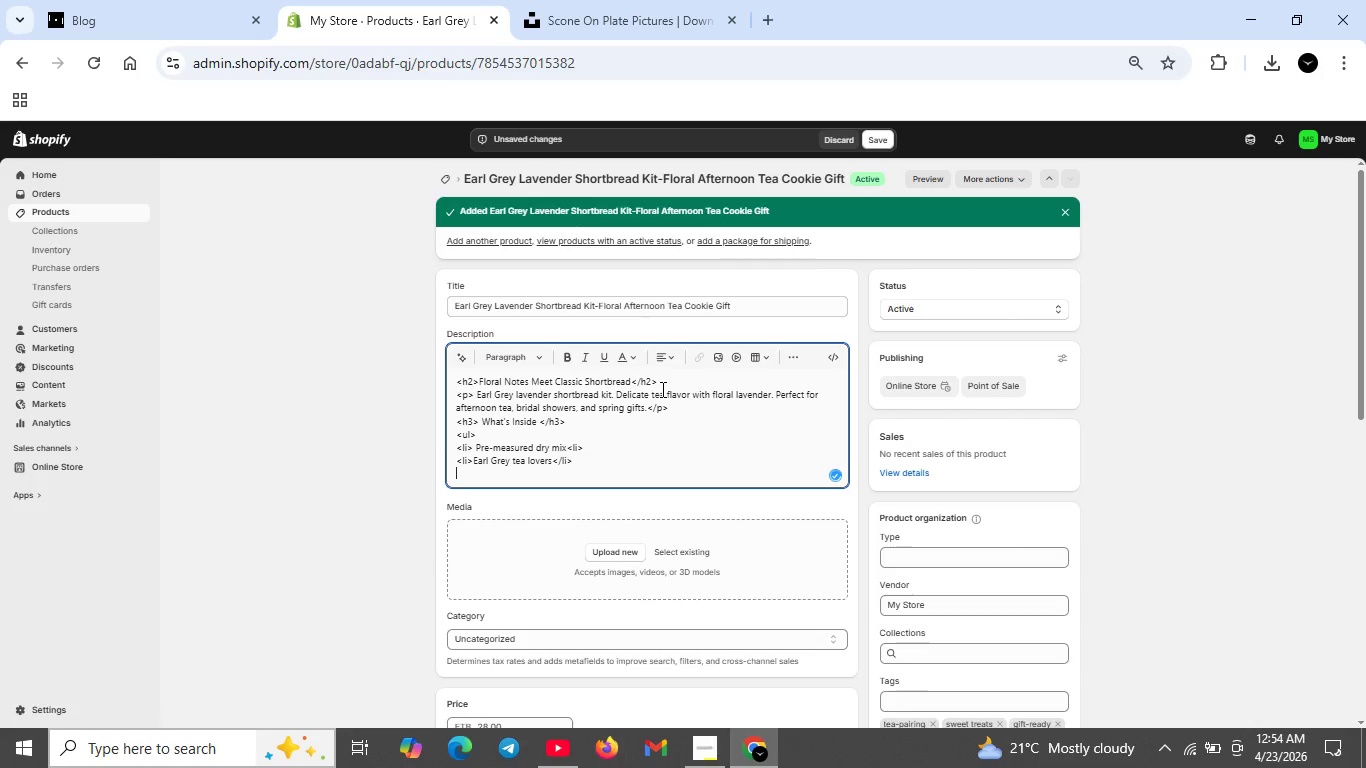 
 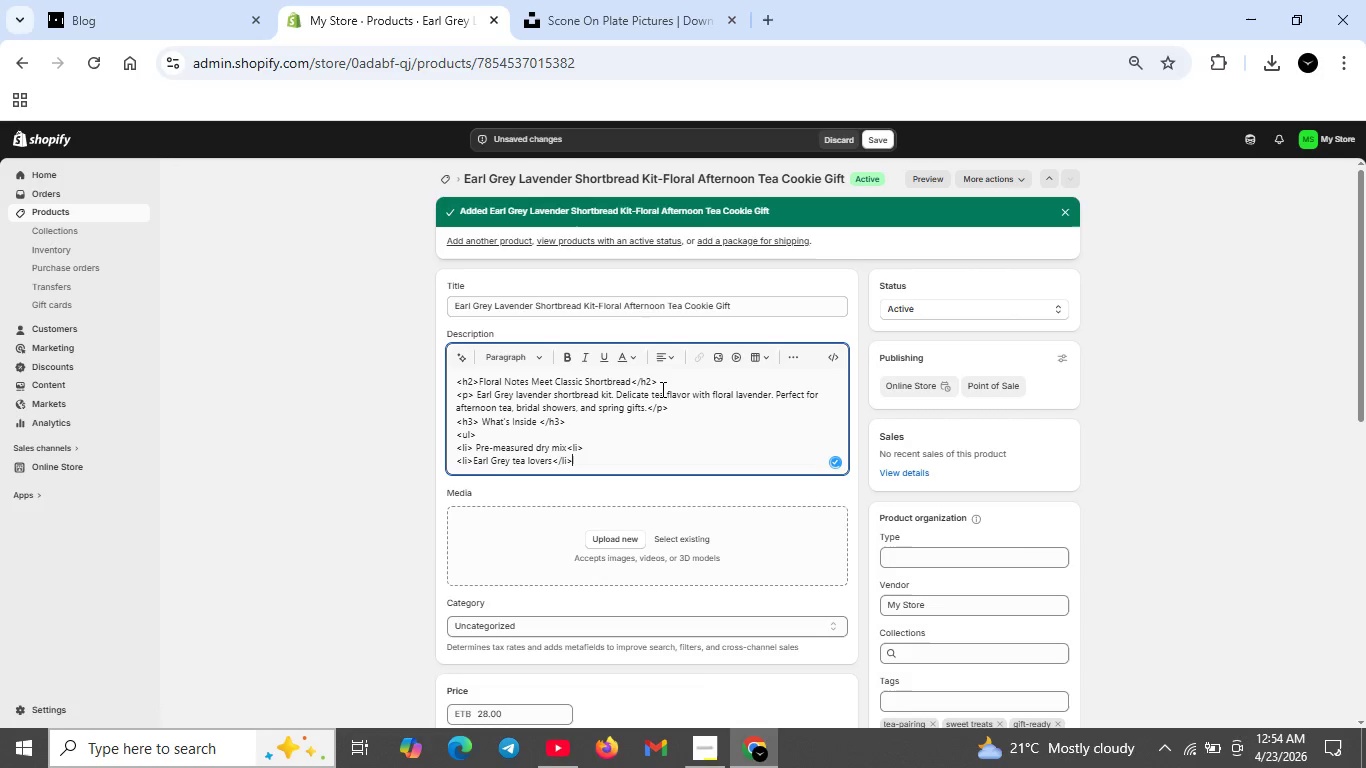 
key(Shift+Enter)
 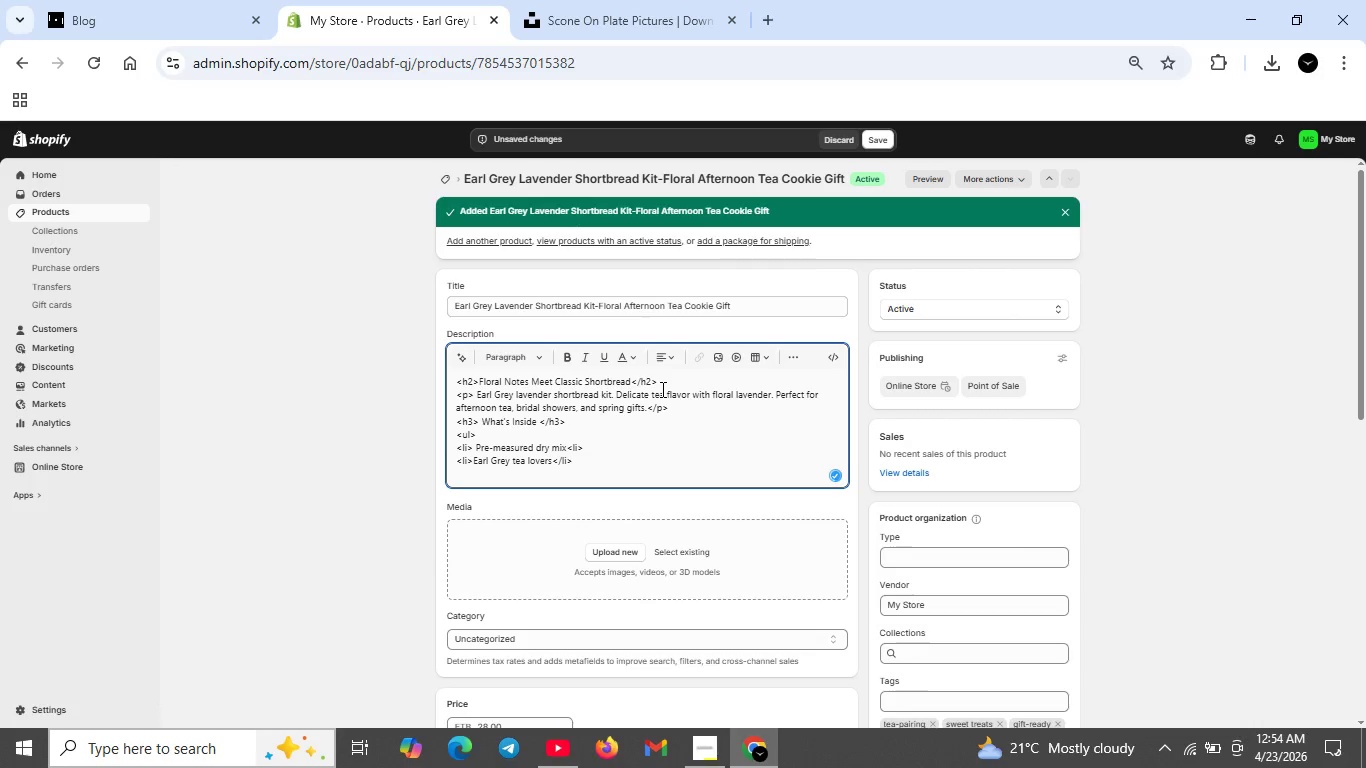 
type(<li>Cuki)
key(Backspace)
key(Backspace)
type(linary lavenders</li>)
 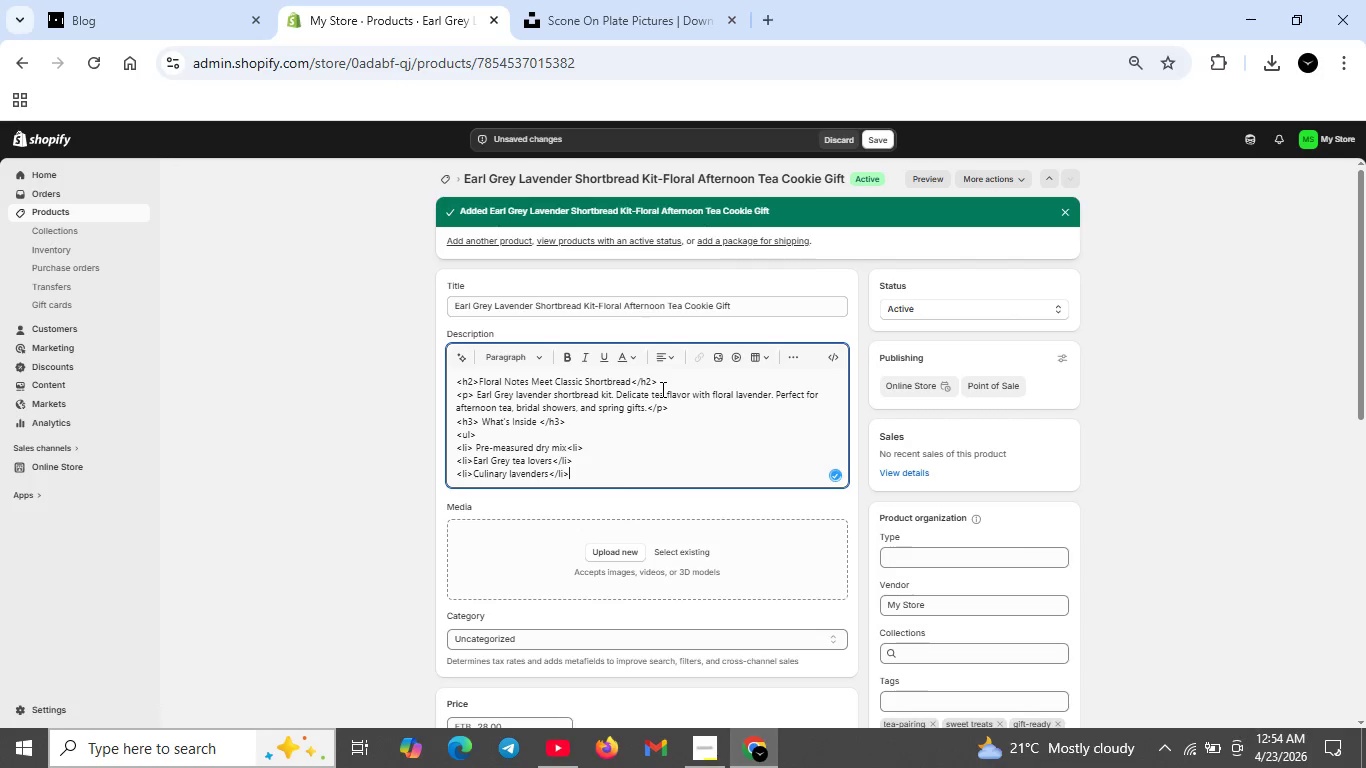 
wait(7.41)
 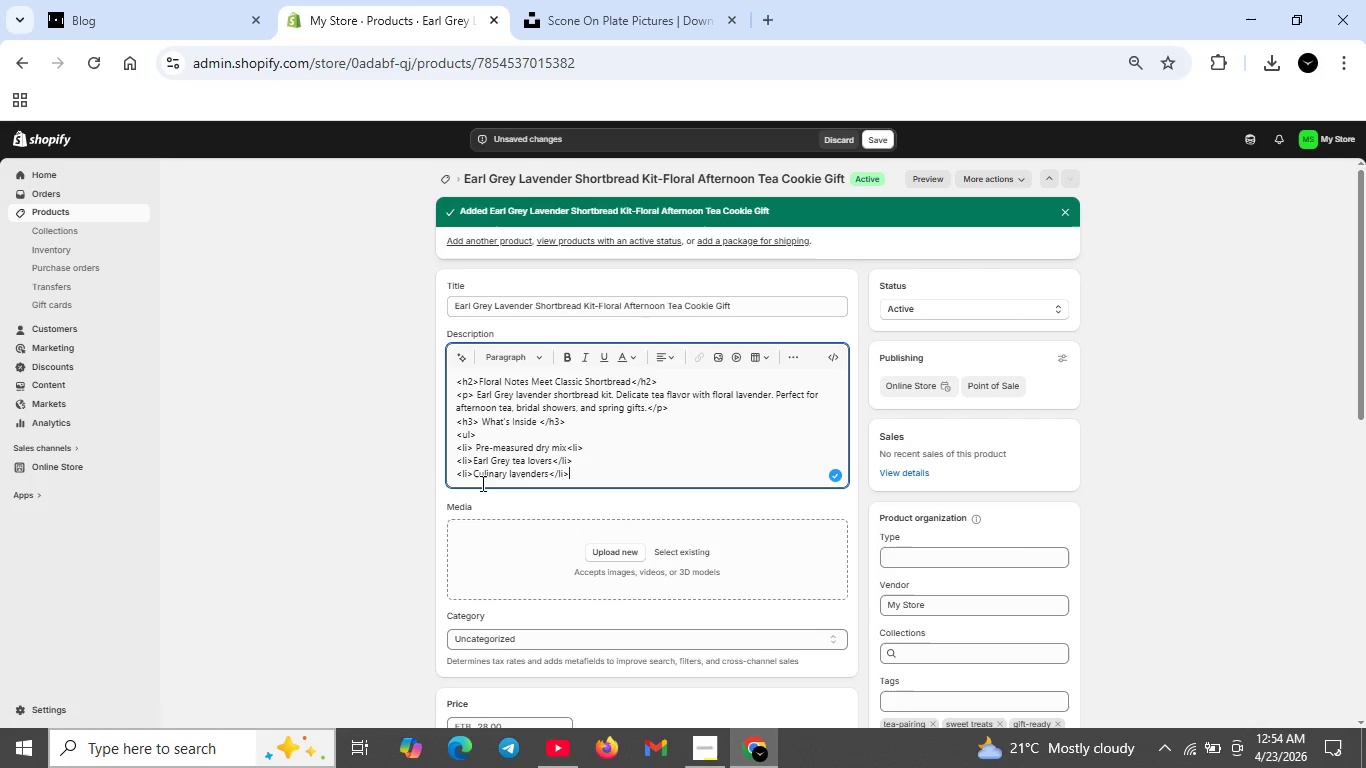 
key(Shift+ShiftRight)
 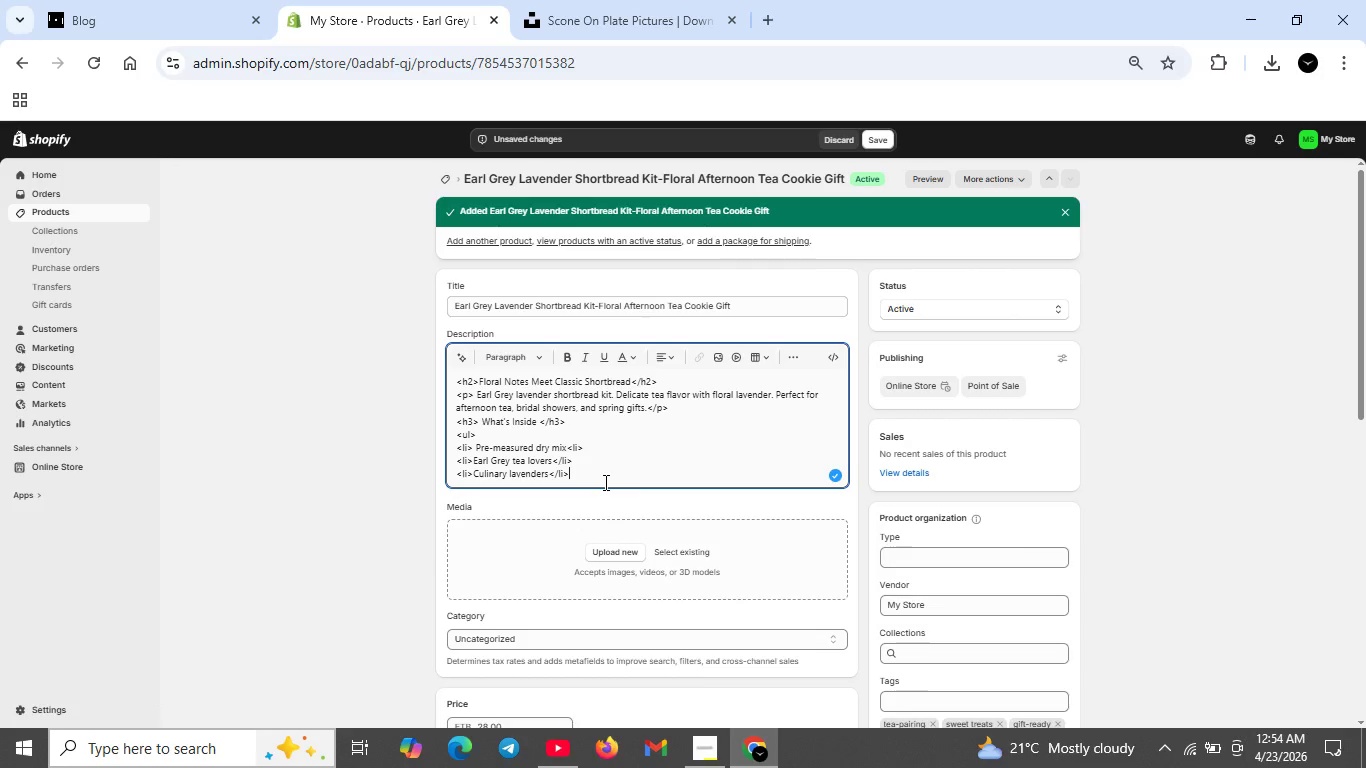 
key(Shift+Enter)
 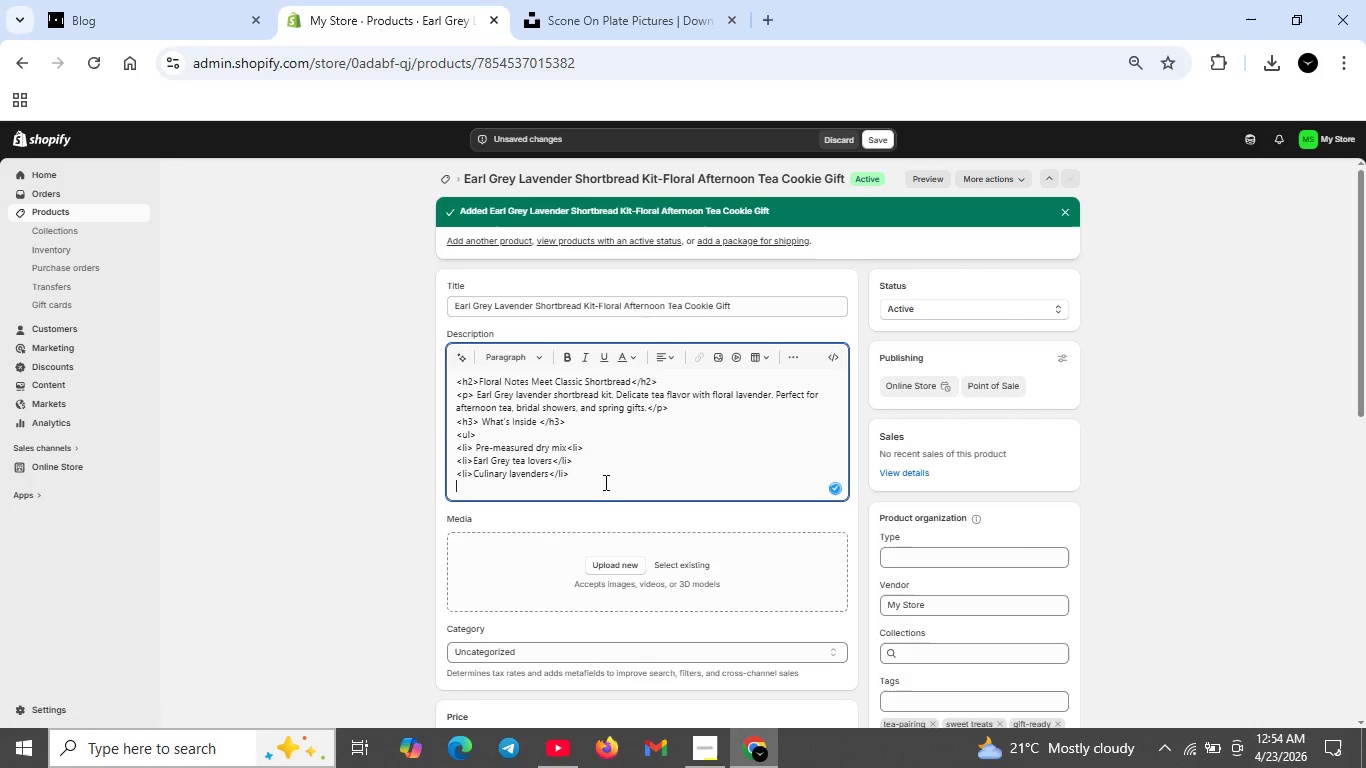 
type(<li> Gift box with ribbon </li>)
 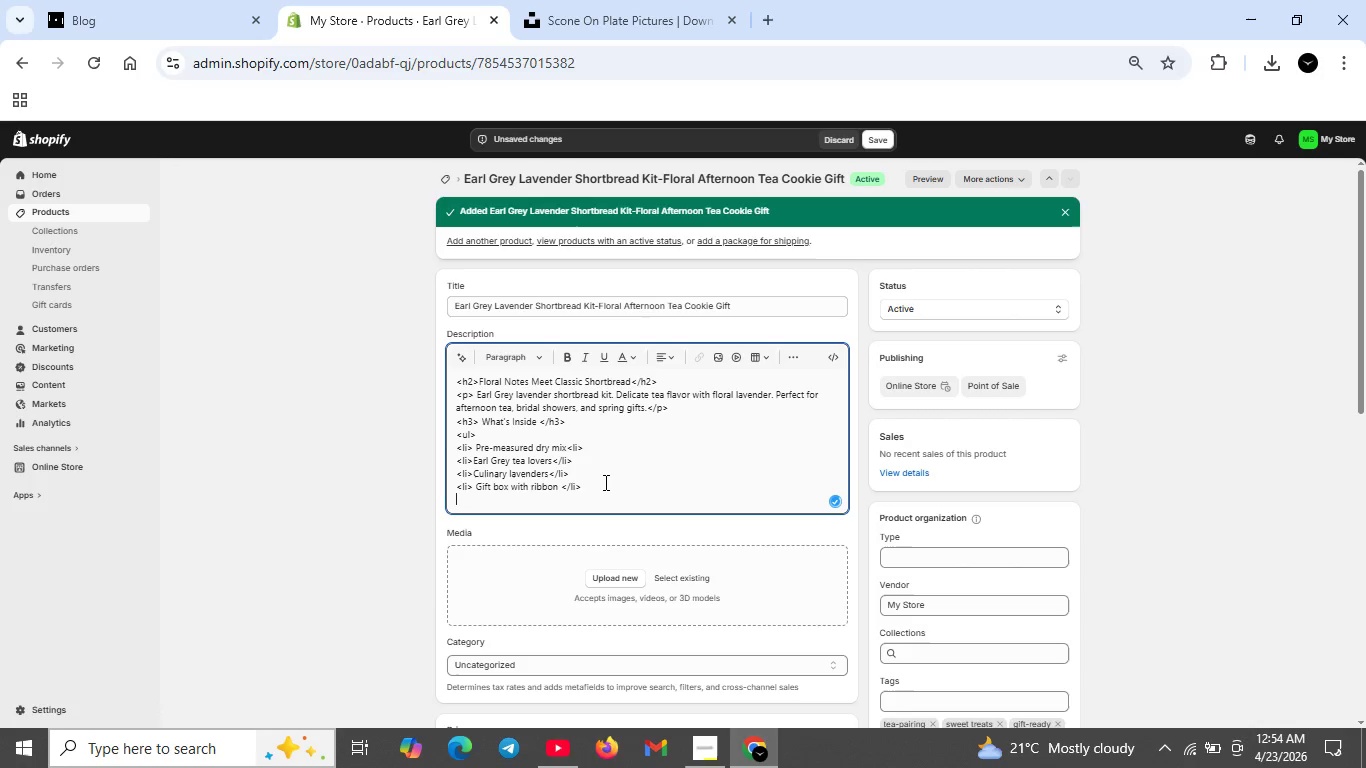 
 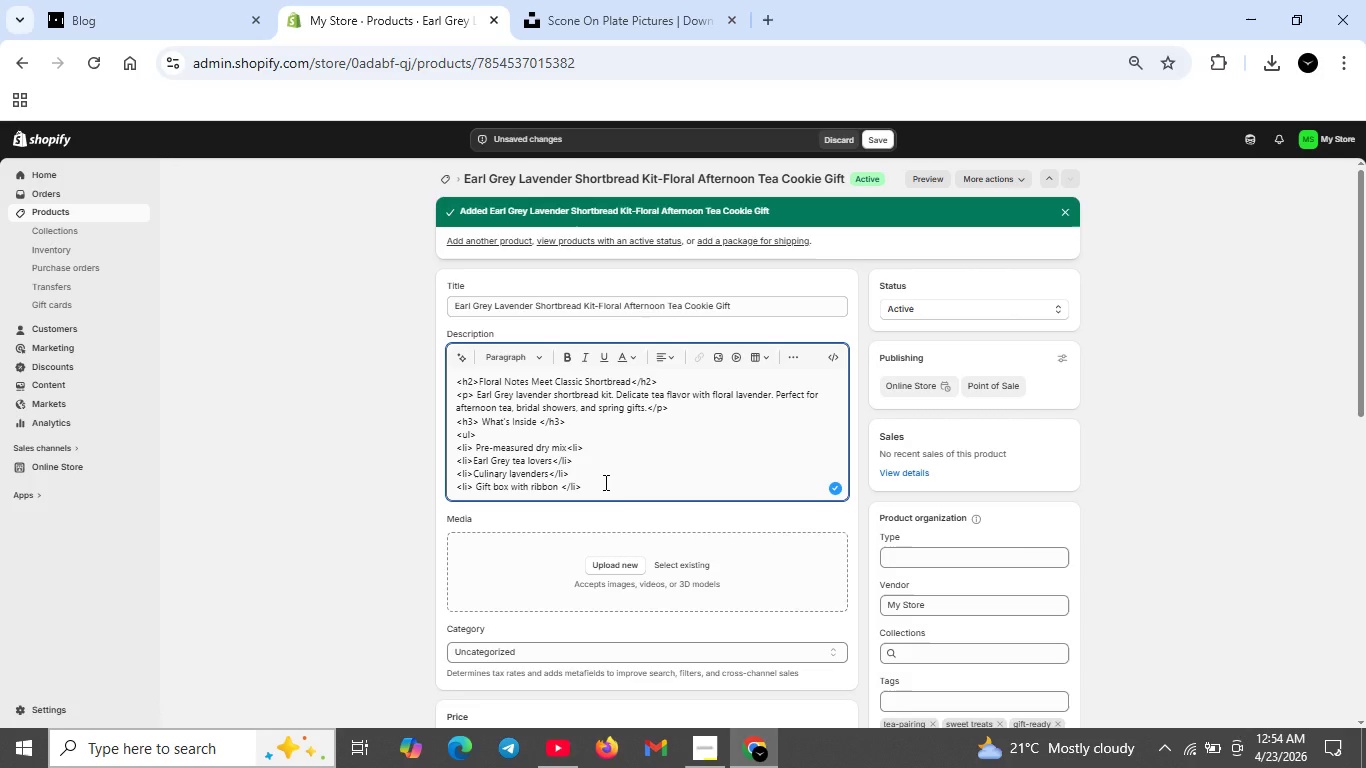 
key(Shift+Enter)
 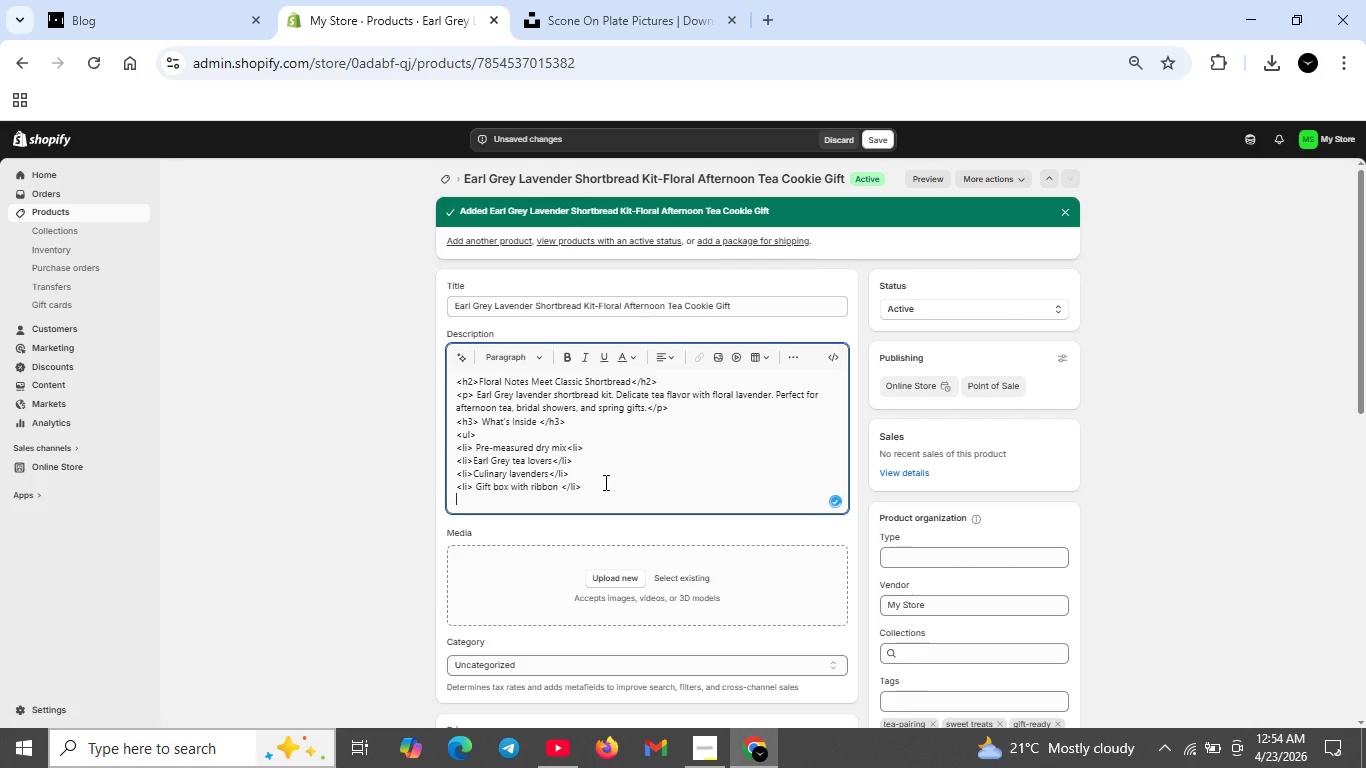 
type(</ul>)
 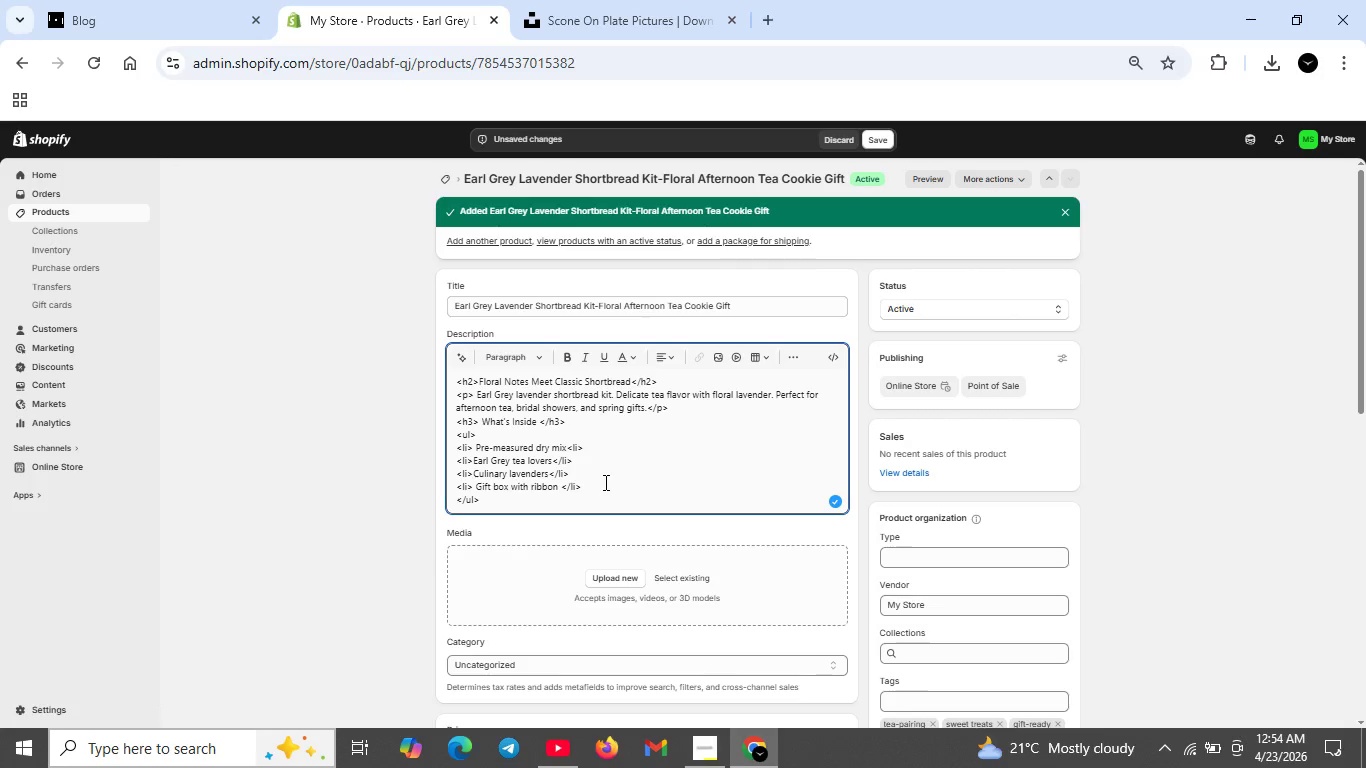 
key(Shift+Enter)
 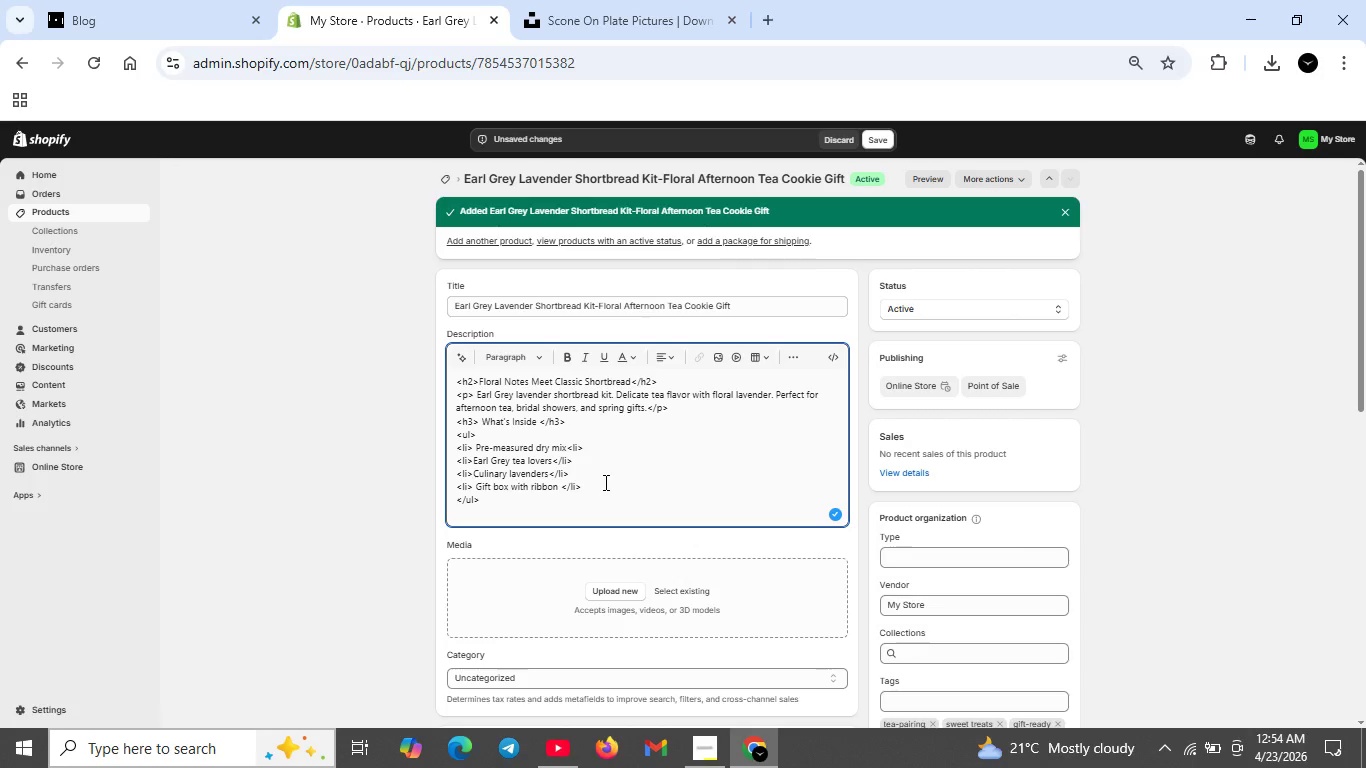 
type(<p> Makes 24 shortread cookies</o)
key(Backspace)
type(p>)
 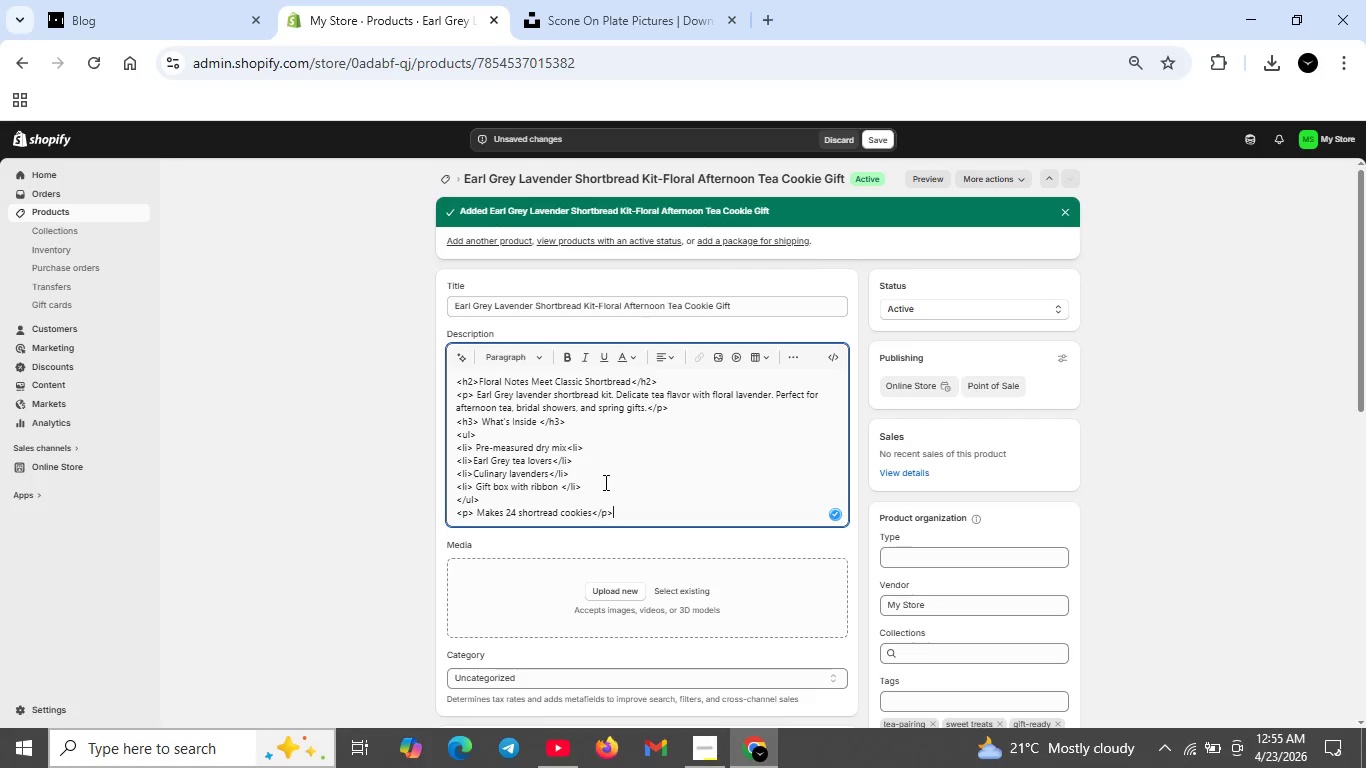 
wait(7.19)
 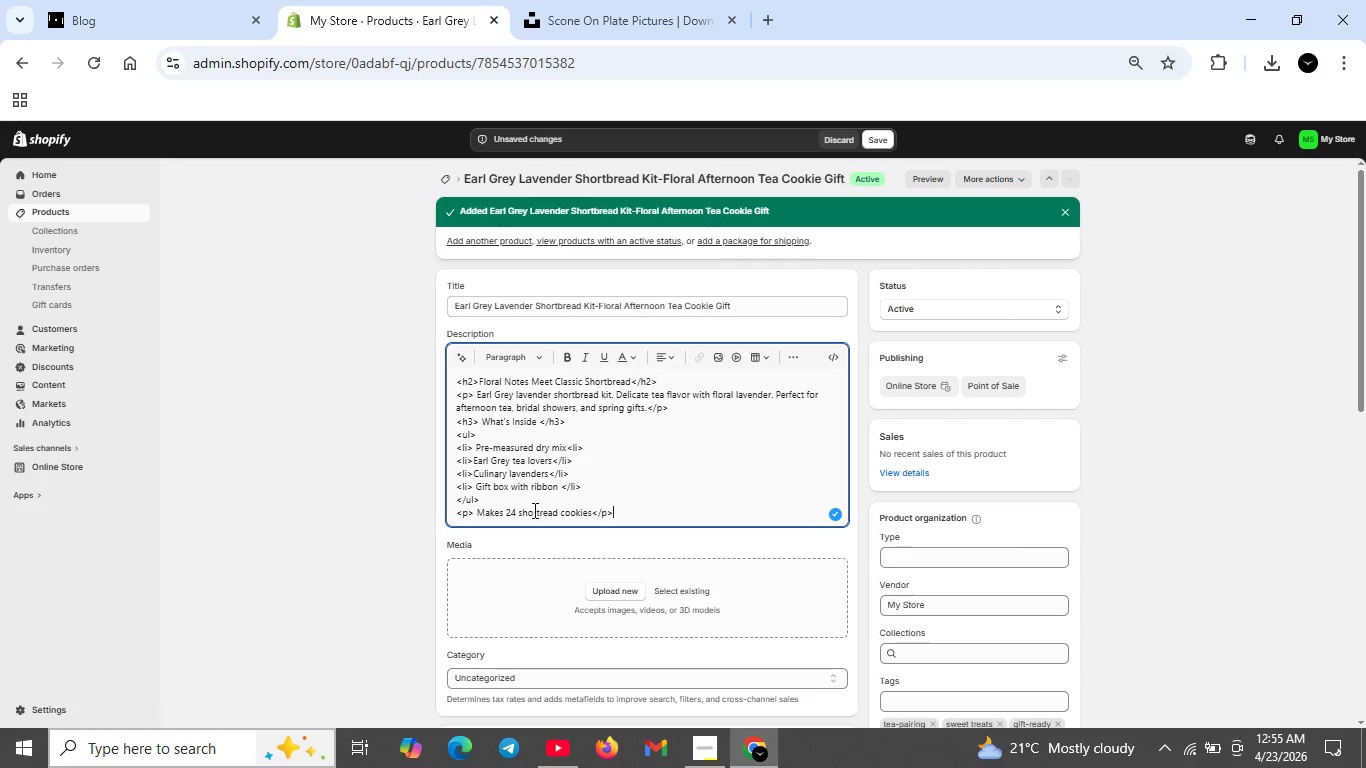 
left_click([875, 136])
 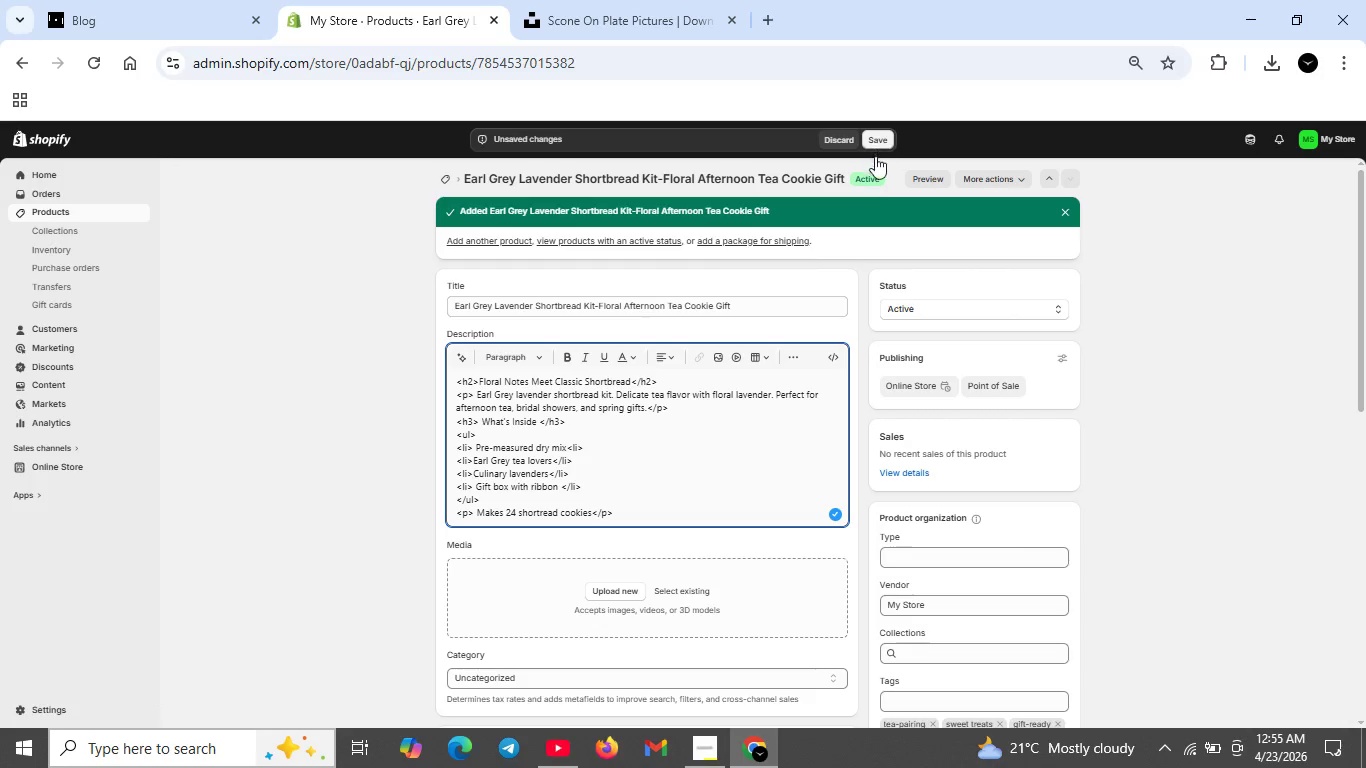 
mouse_move([842, 249])
 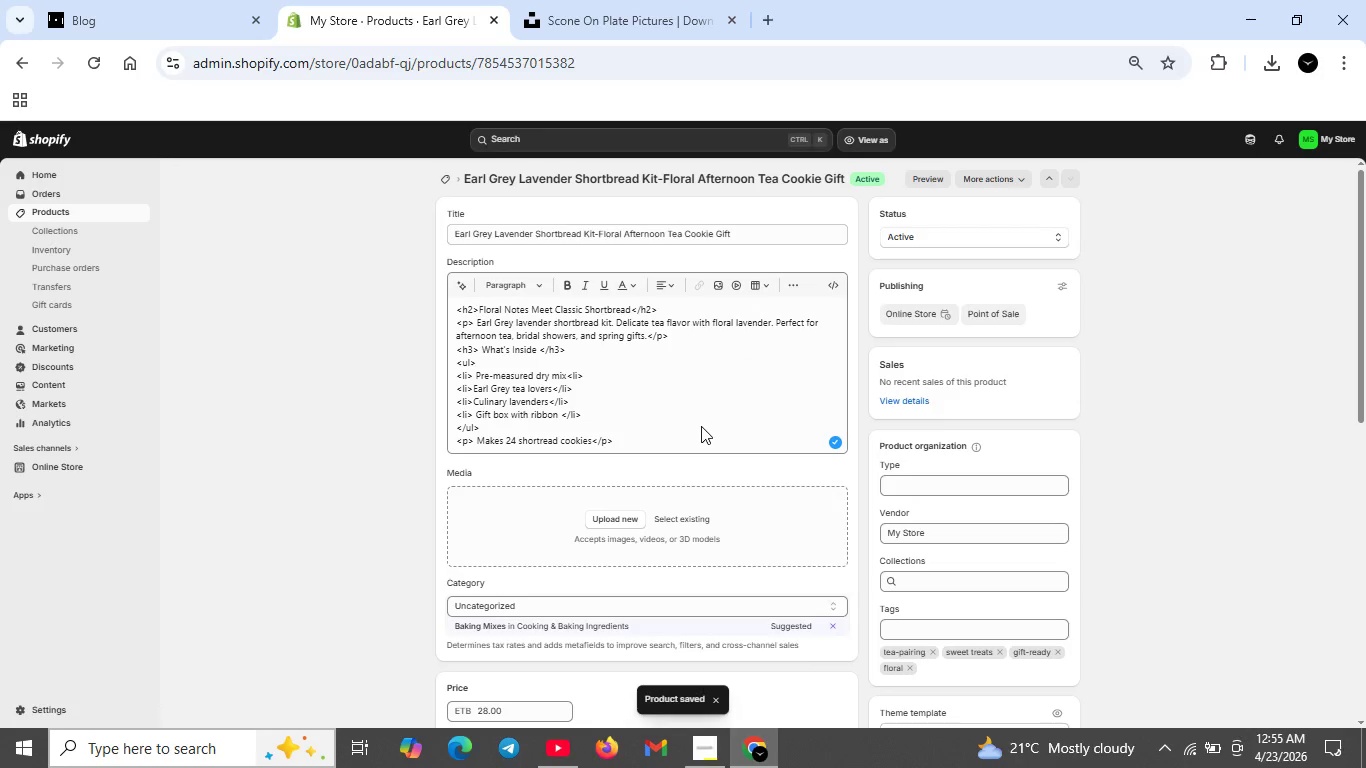 
scroll: coordinate [646, 454], scroll_direction: down, amount: 4.0
 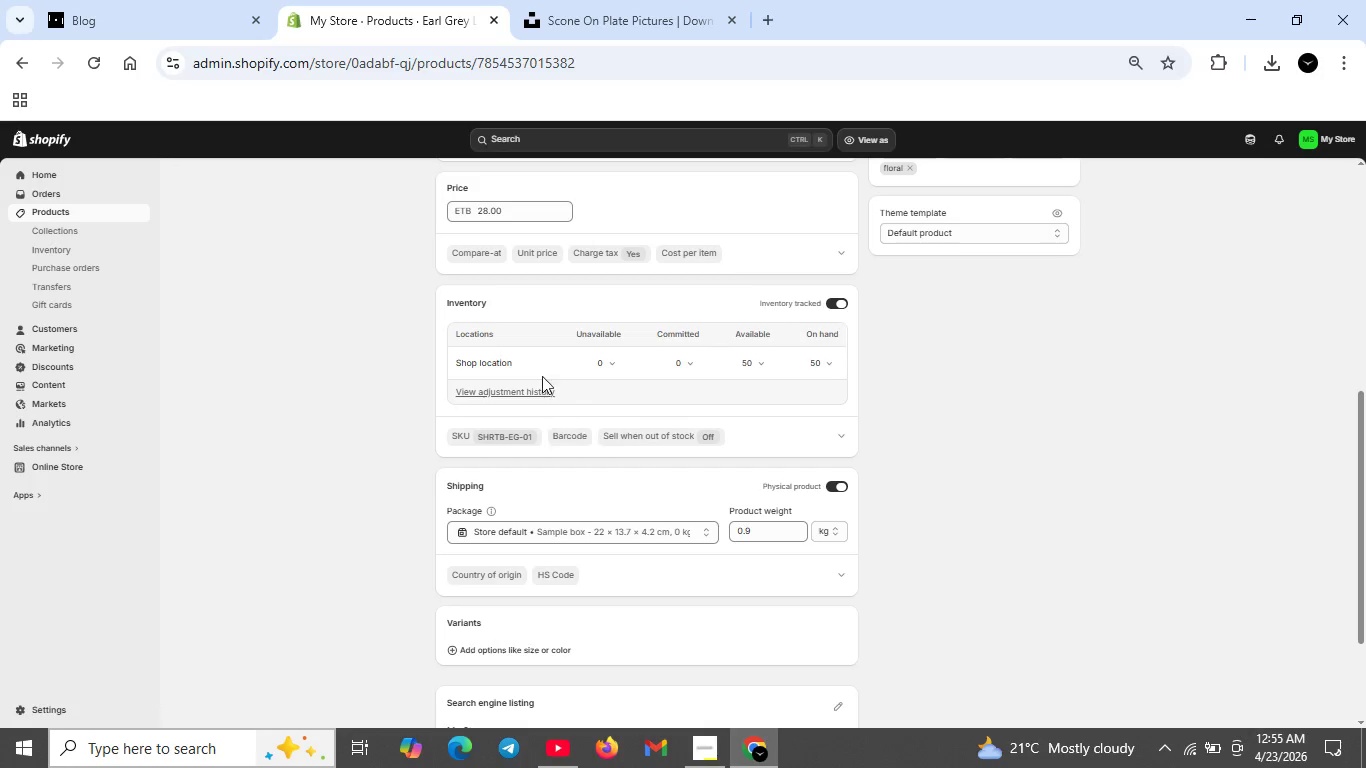 
left_click([609, 21])
 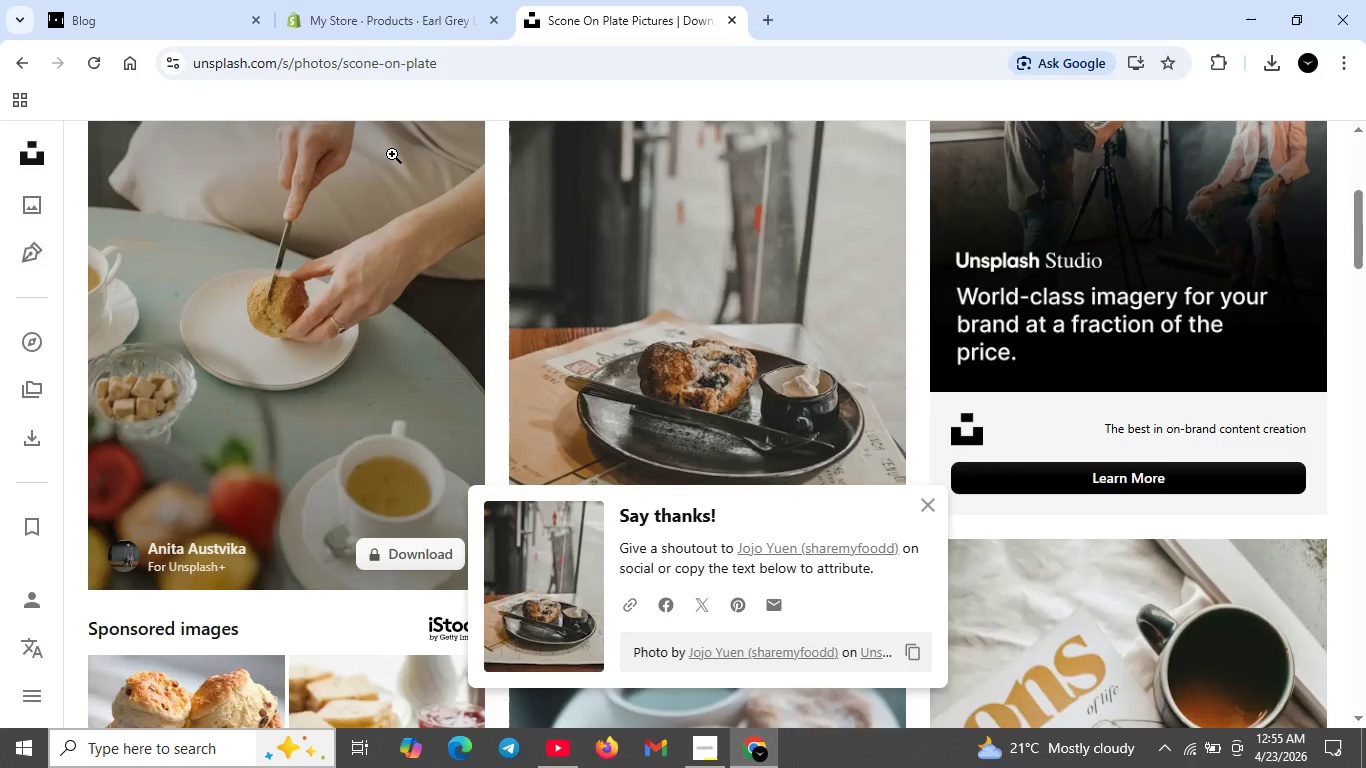 
left_click([327, 163])
 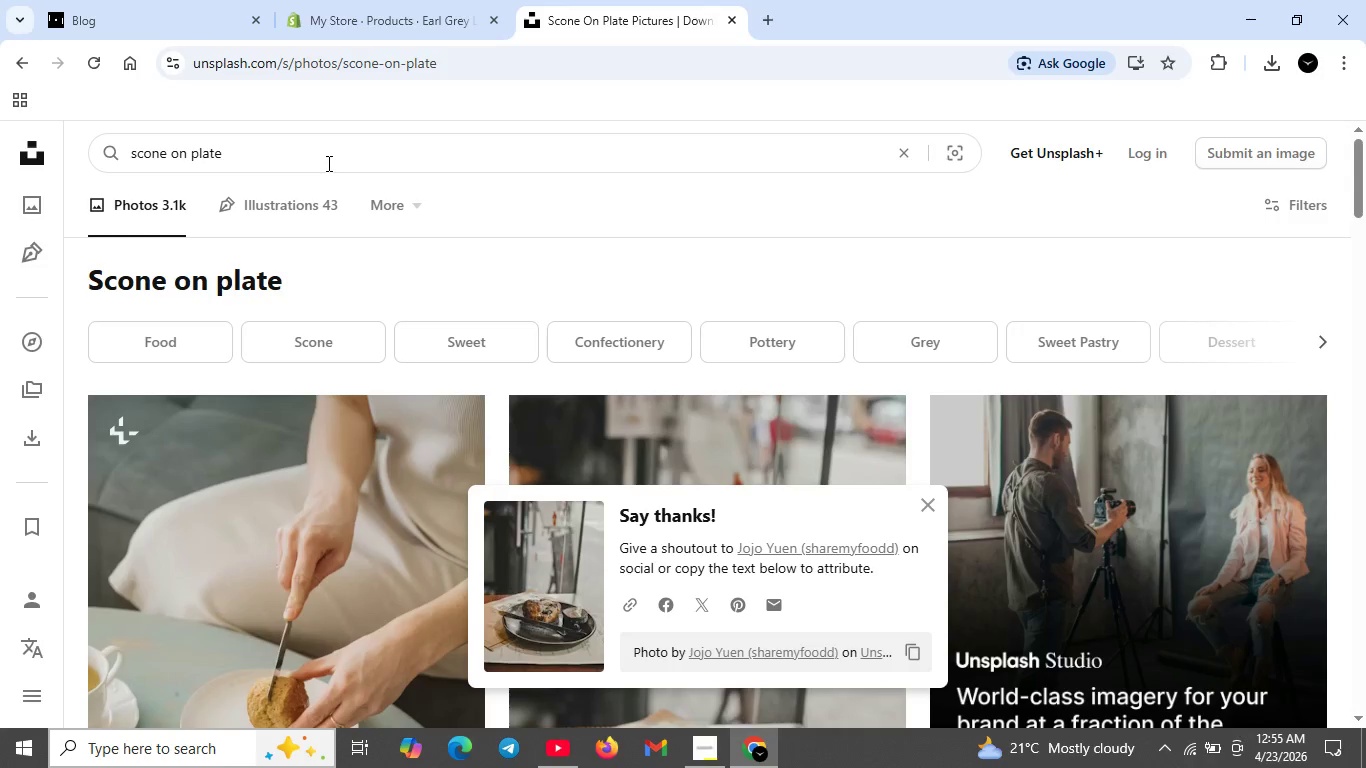 
scroll: coordinate [380, 153], scroll_direction: up, amount: 10.0
 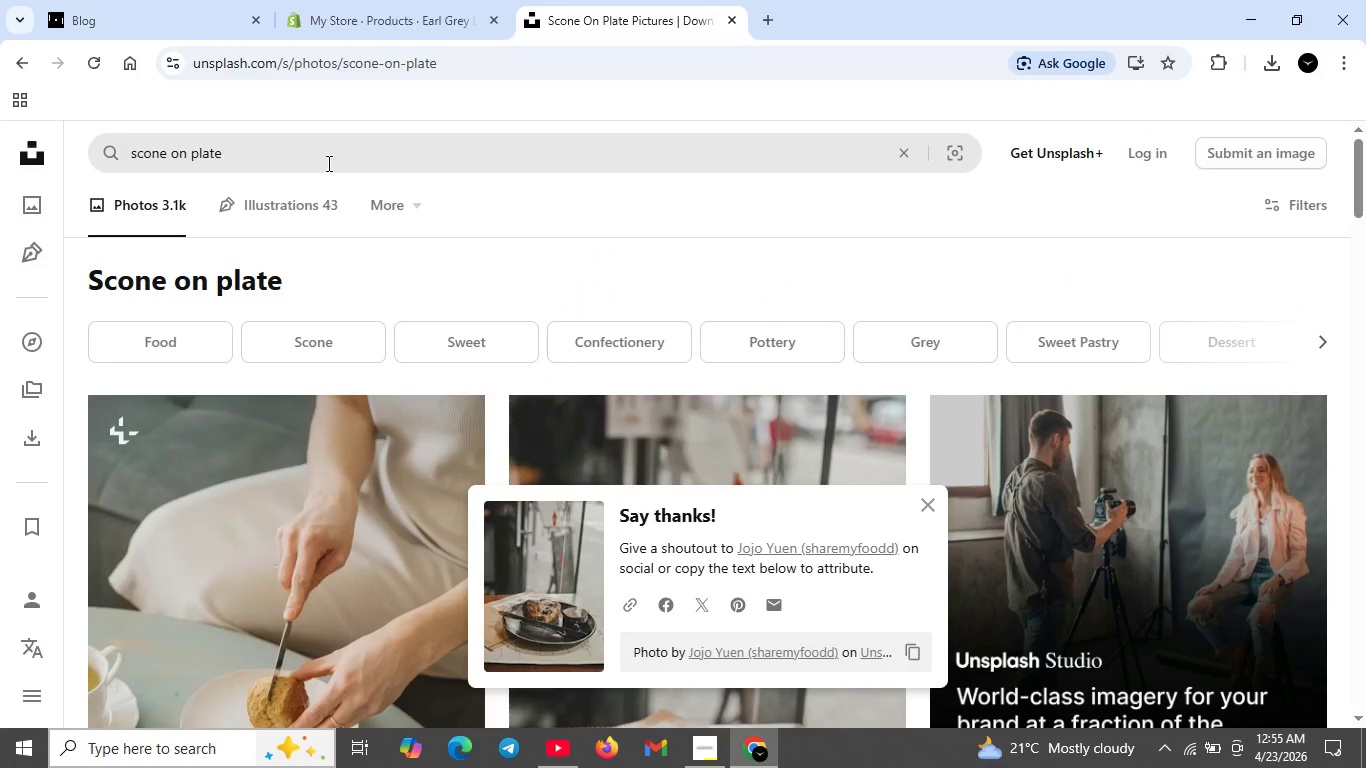 
hold_key(key=Backspace, duration=1.2)
 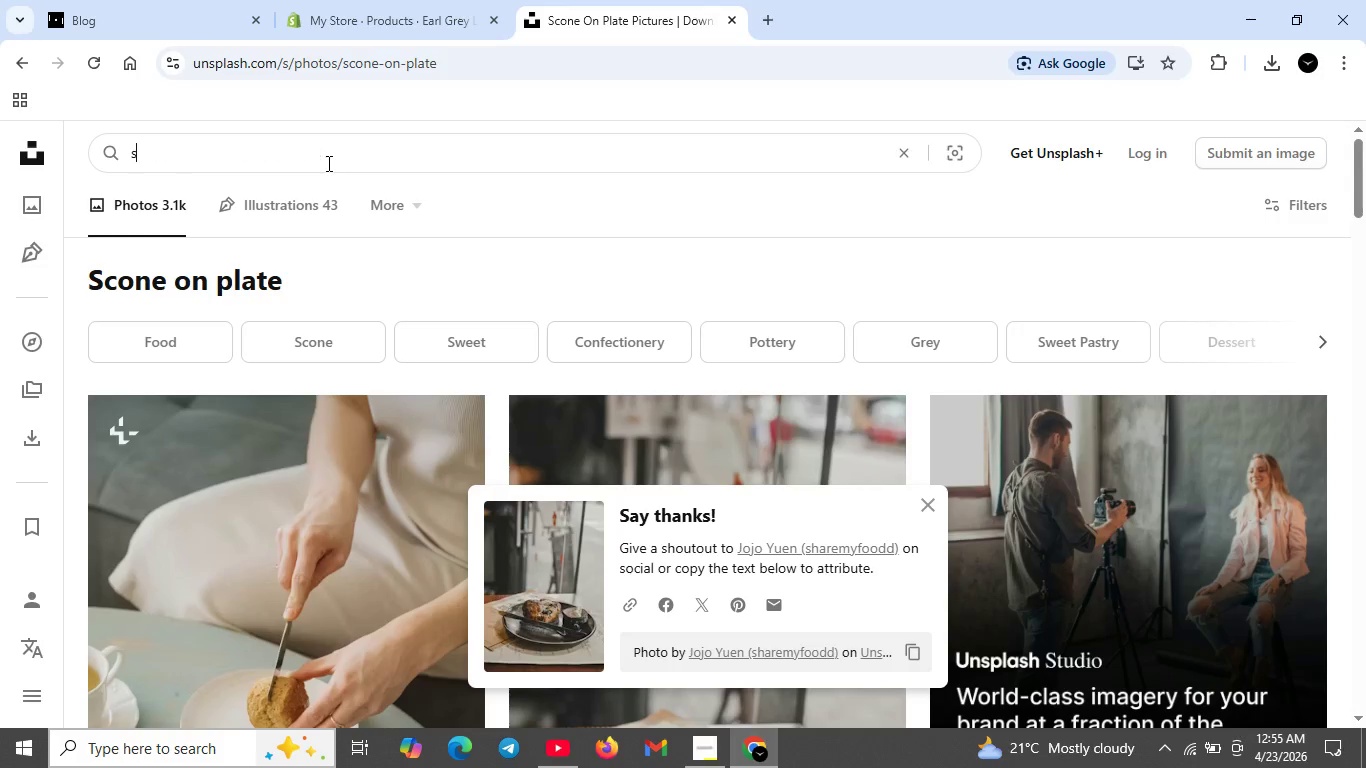 
type(sortbread cookies)
 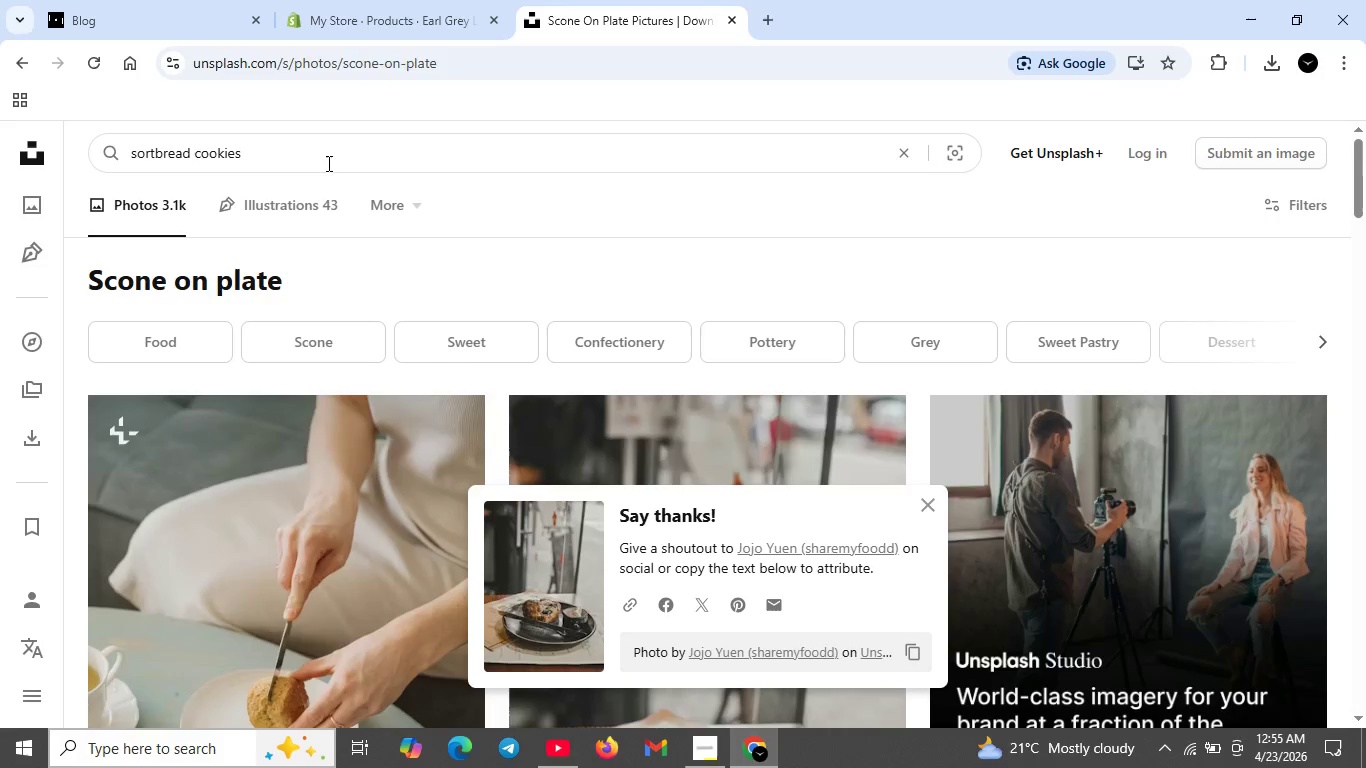 
key(Enter)
 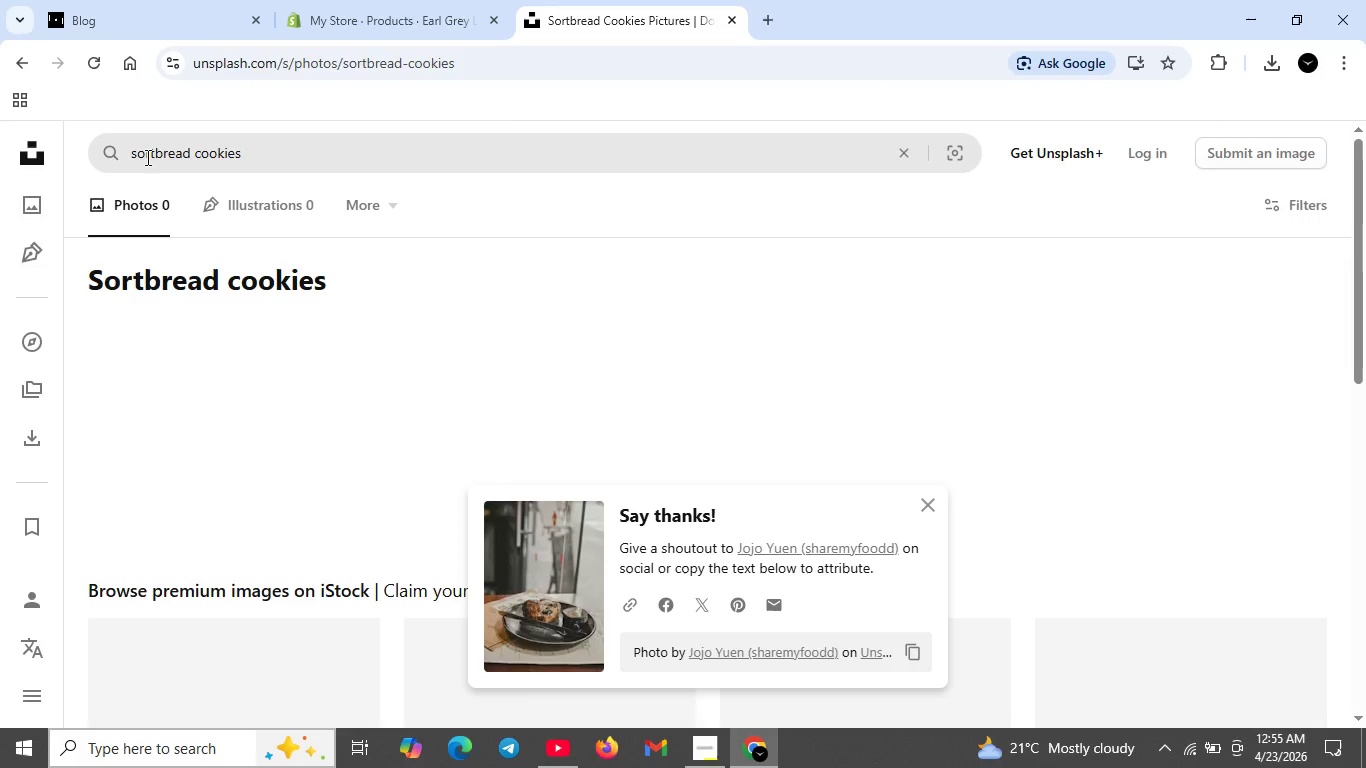 
left_click([141, 156])
 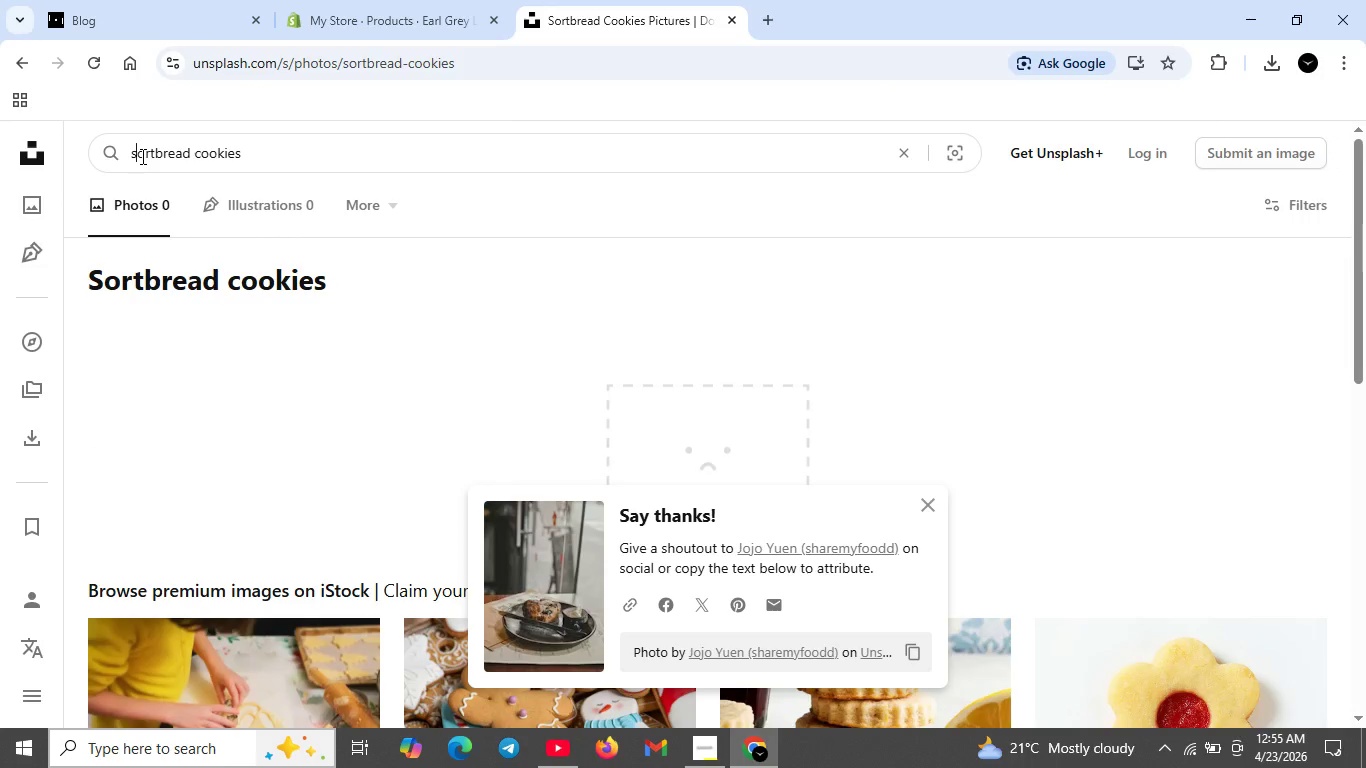 
key(H)
 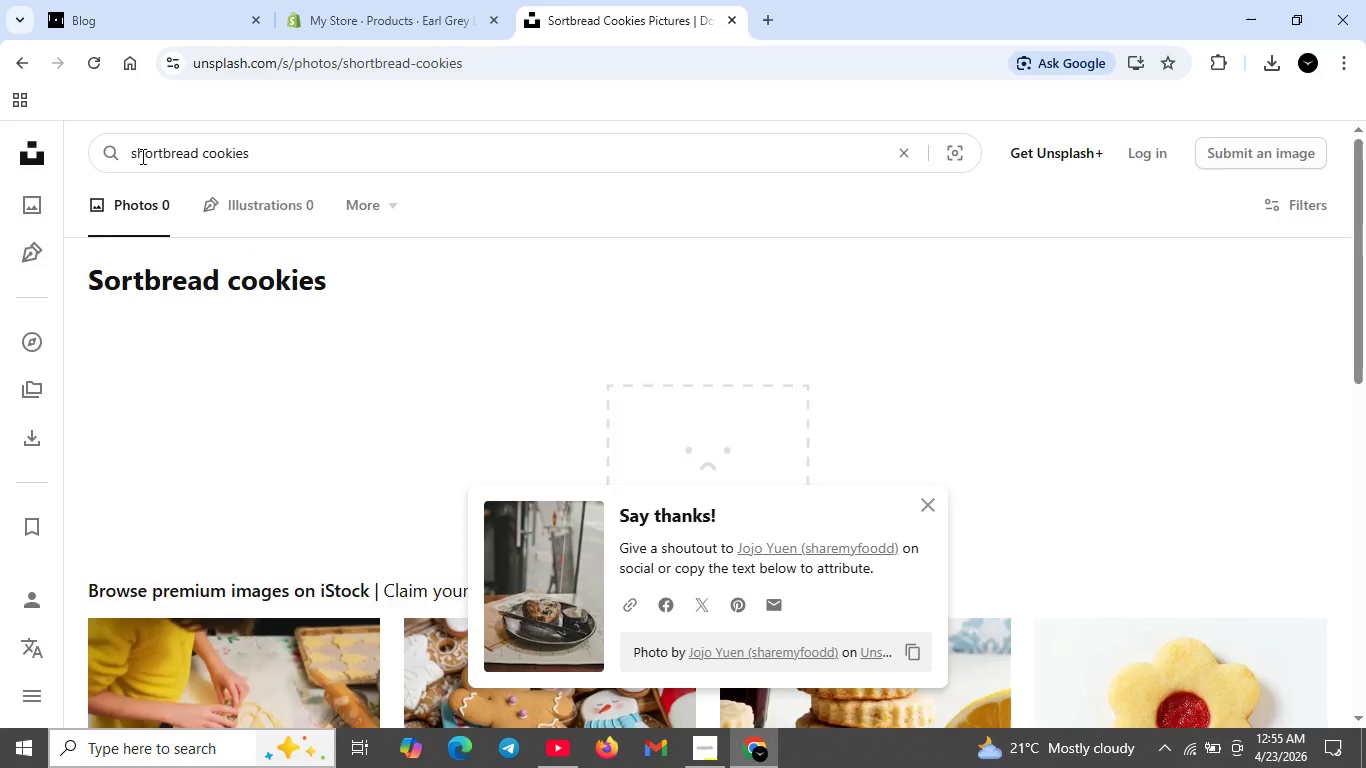 
key(Enter)
 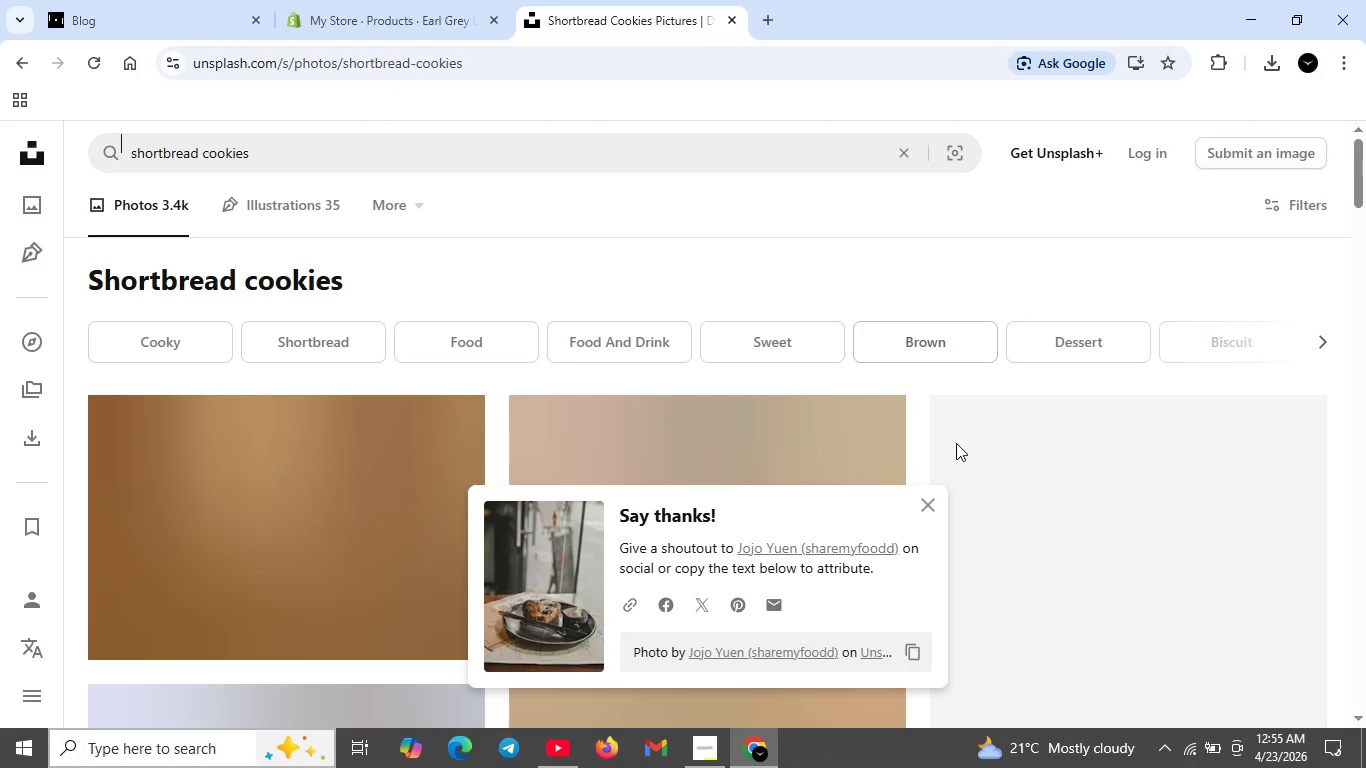 
left_click([928, 507])
 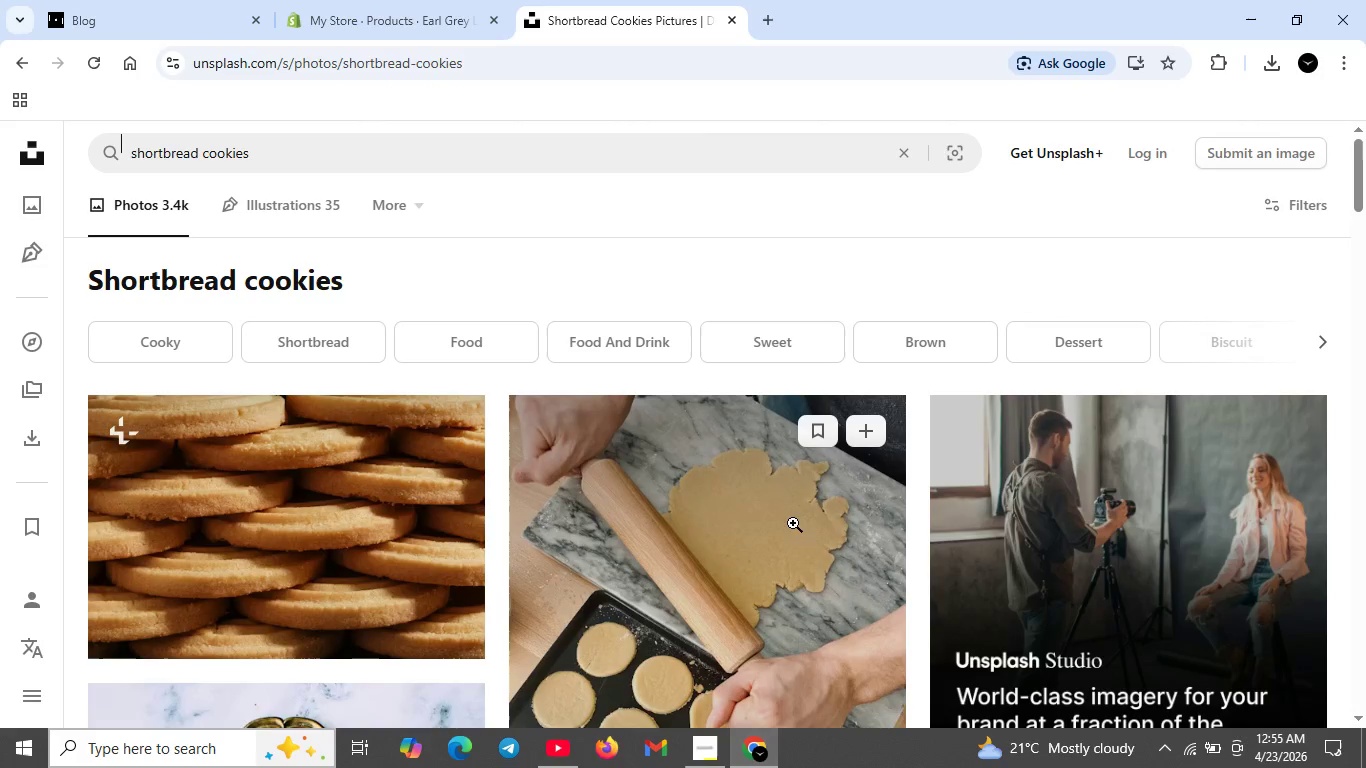 
scroll: coordinate [851, 500], scroll_direction: down, amount: 14.0
 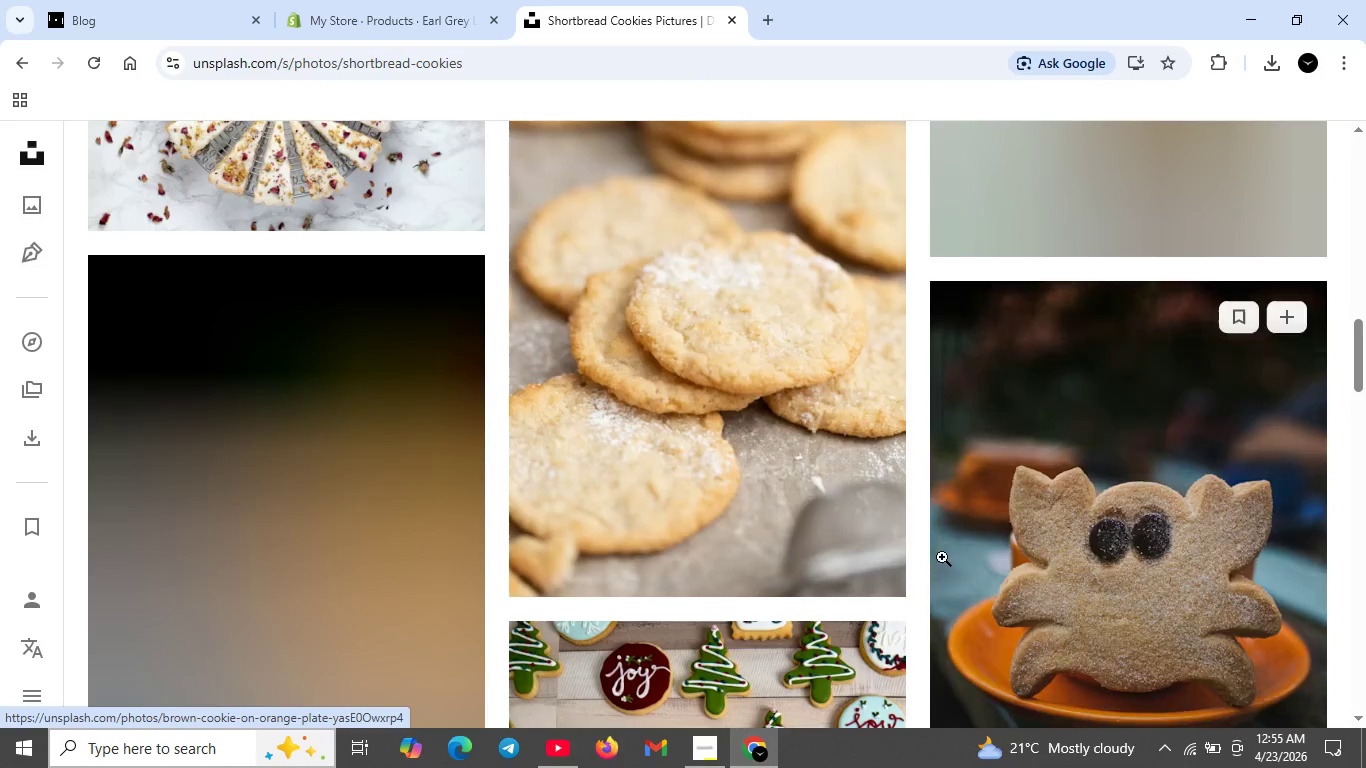 
scroll: coordinate [897, 523], scroll_direction: down, amount: 18.0
 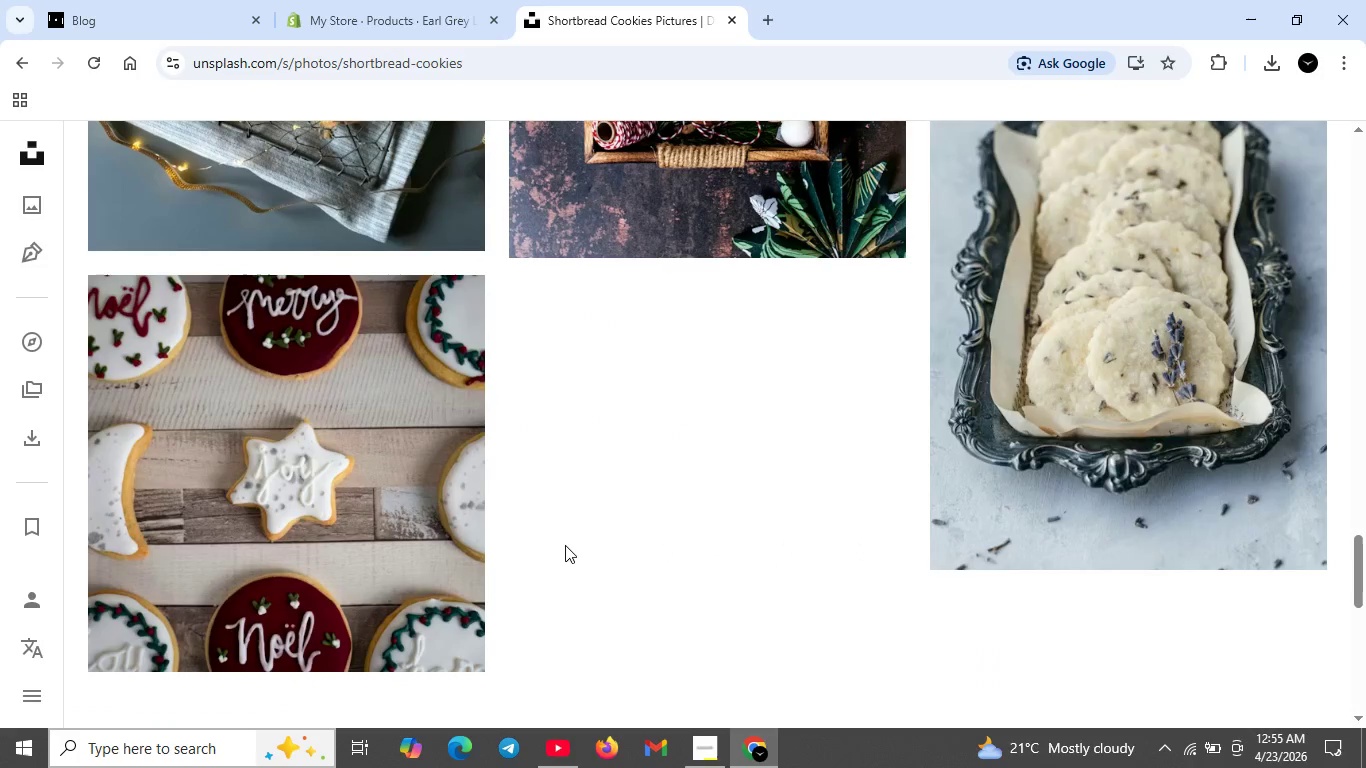 
scroll: coordinate [697, 134], scroll_direction: up, amount: 18.0
 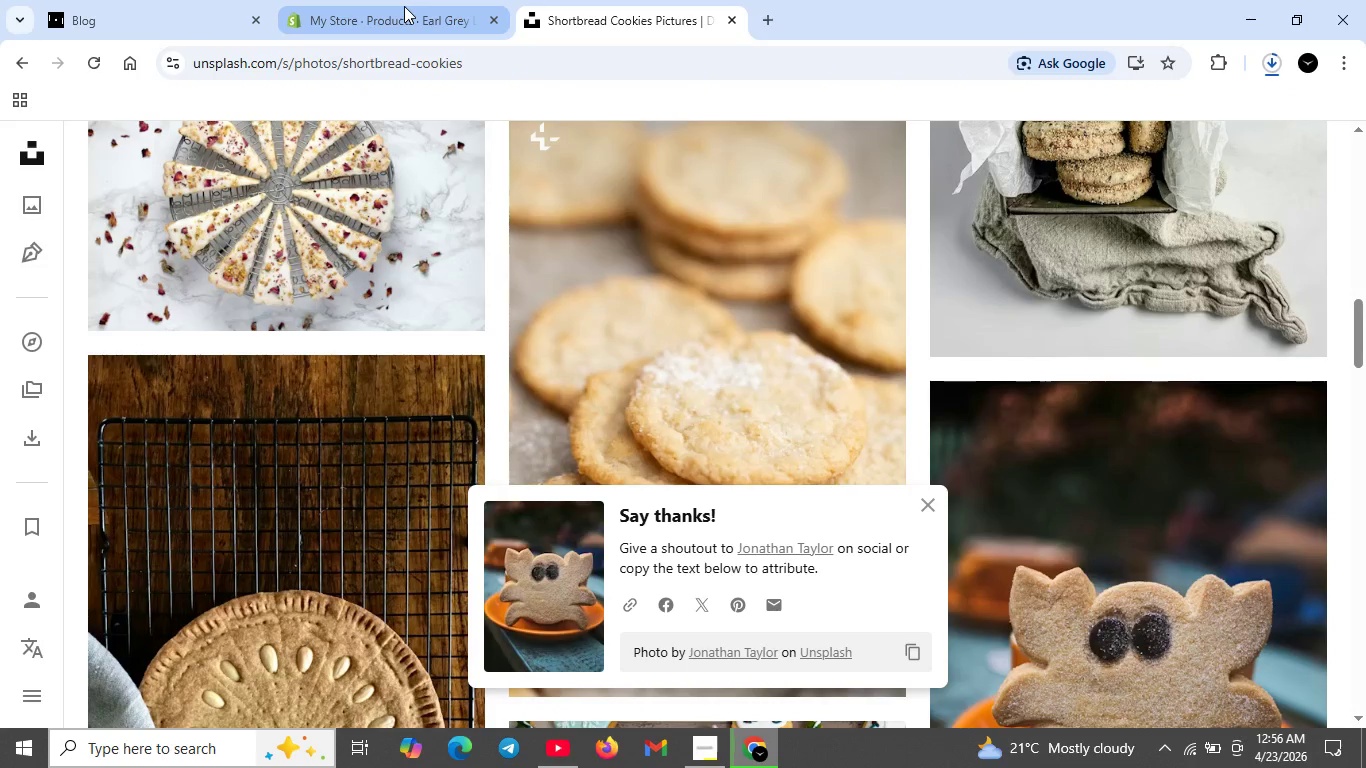 
left_click([404, 6])
 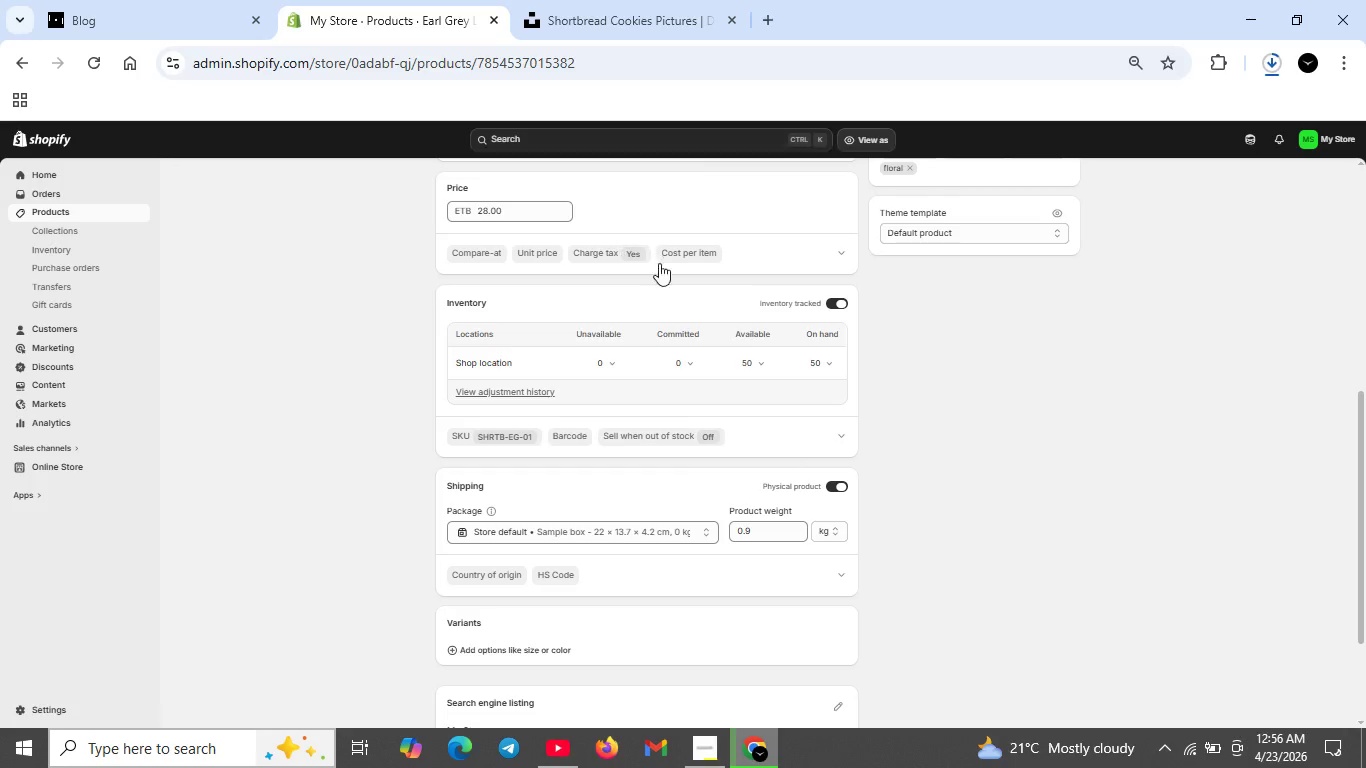 
scroll: coordinate [696, 326], scroll_direction: down, amount: 3.0
 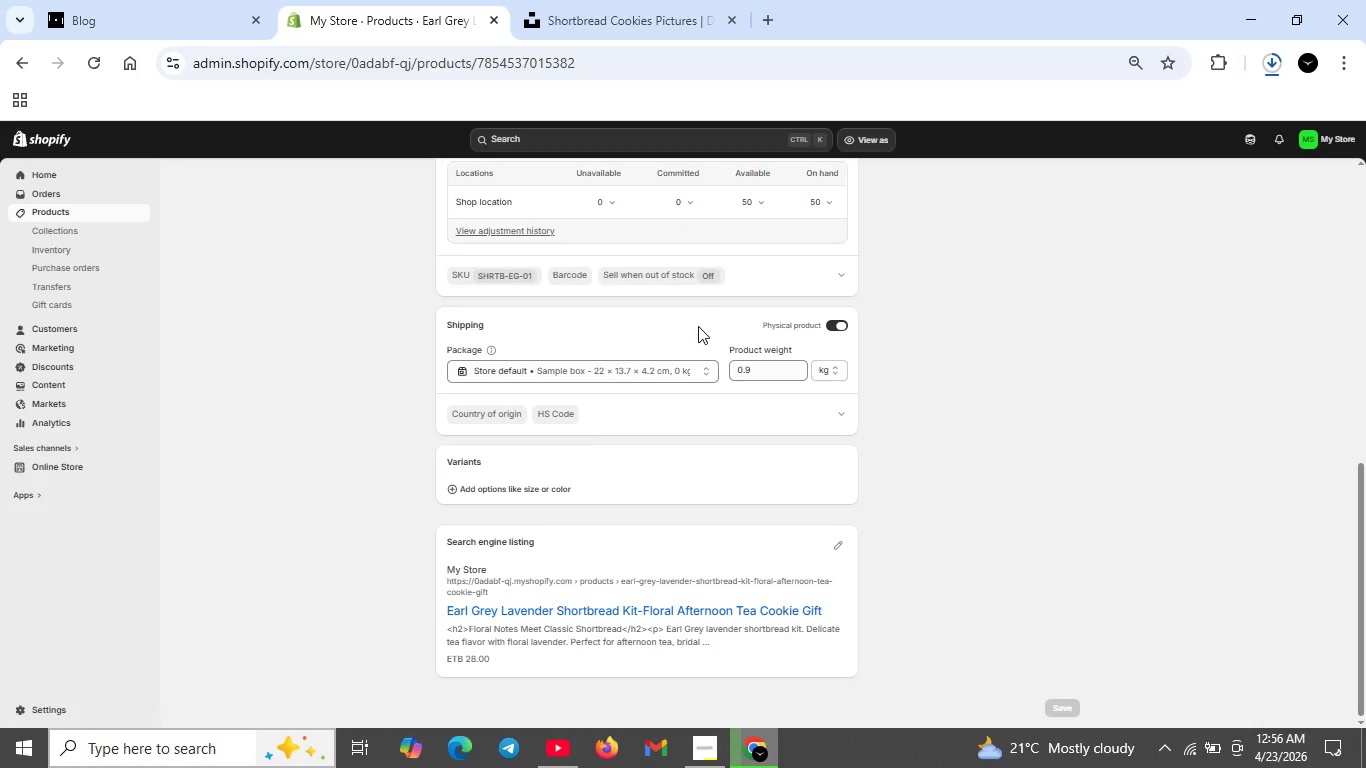 
wait(5.01)
 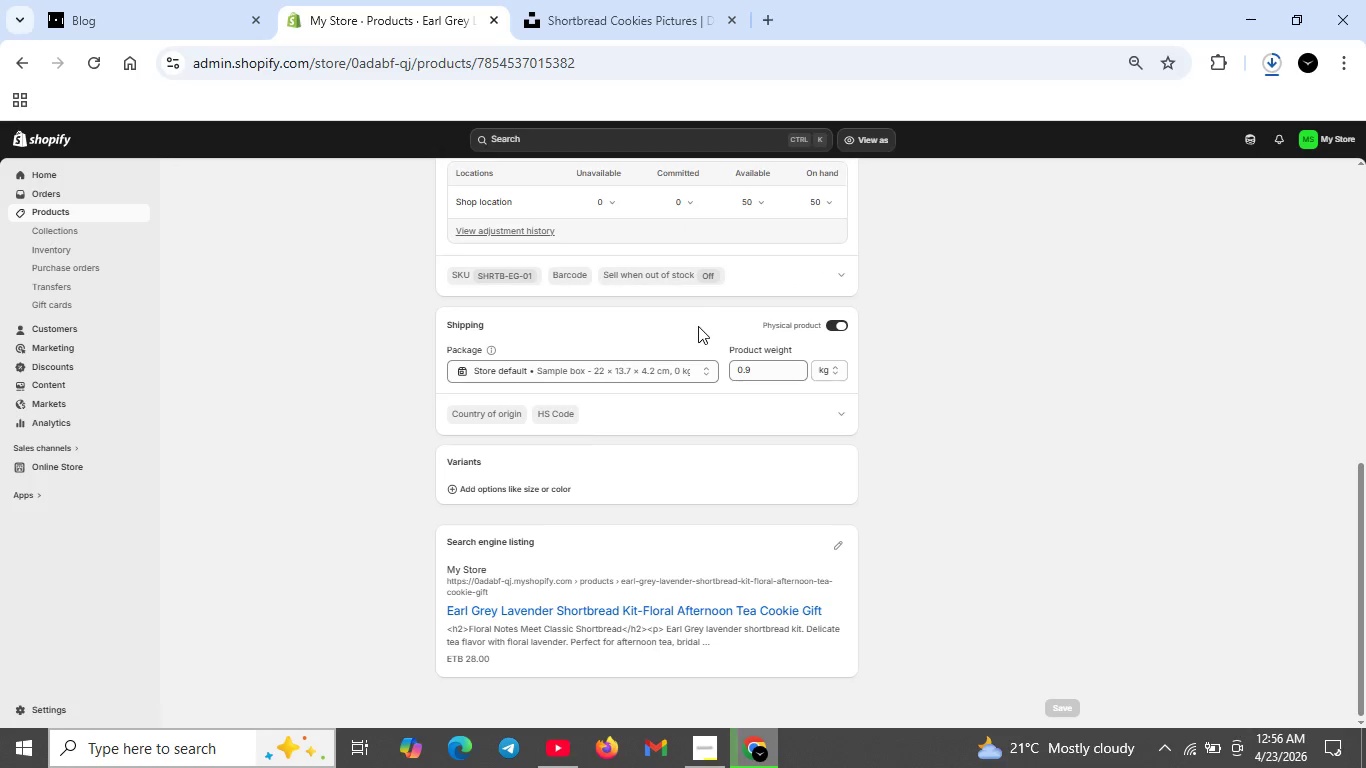 
scroll: coordinate [729, 405], scroll_direction: down, amount: 5.0
 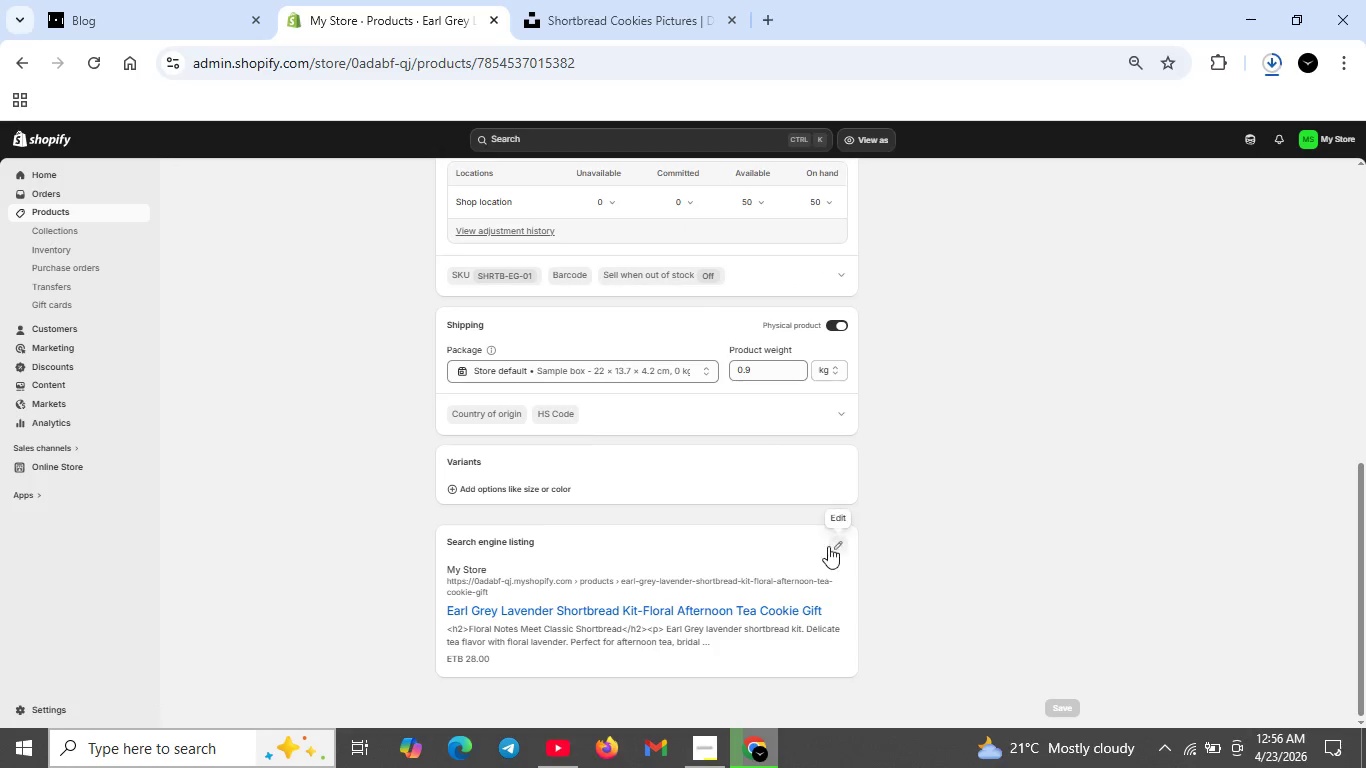 
left_click([834, 545])
 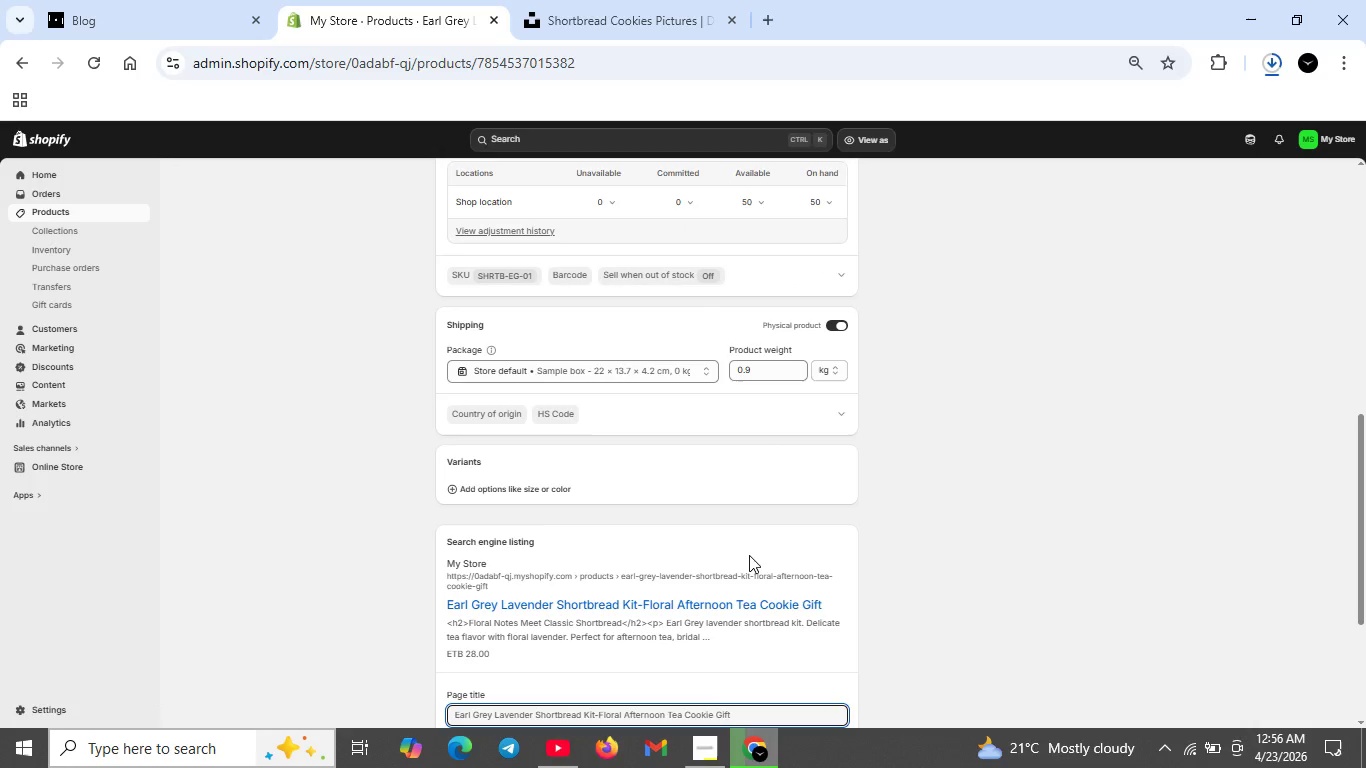 
scroll: coordinate [749, 557], scroll_direction: down, amount: 3.0
 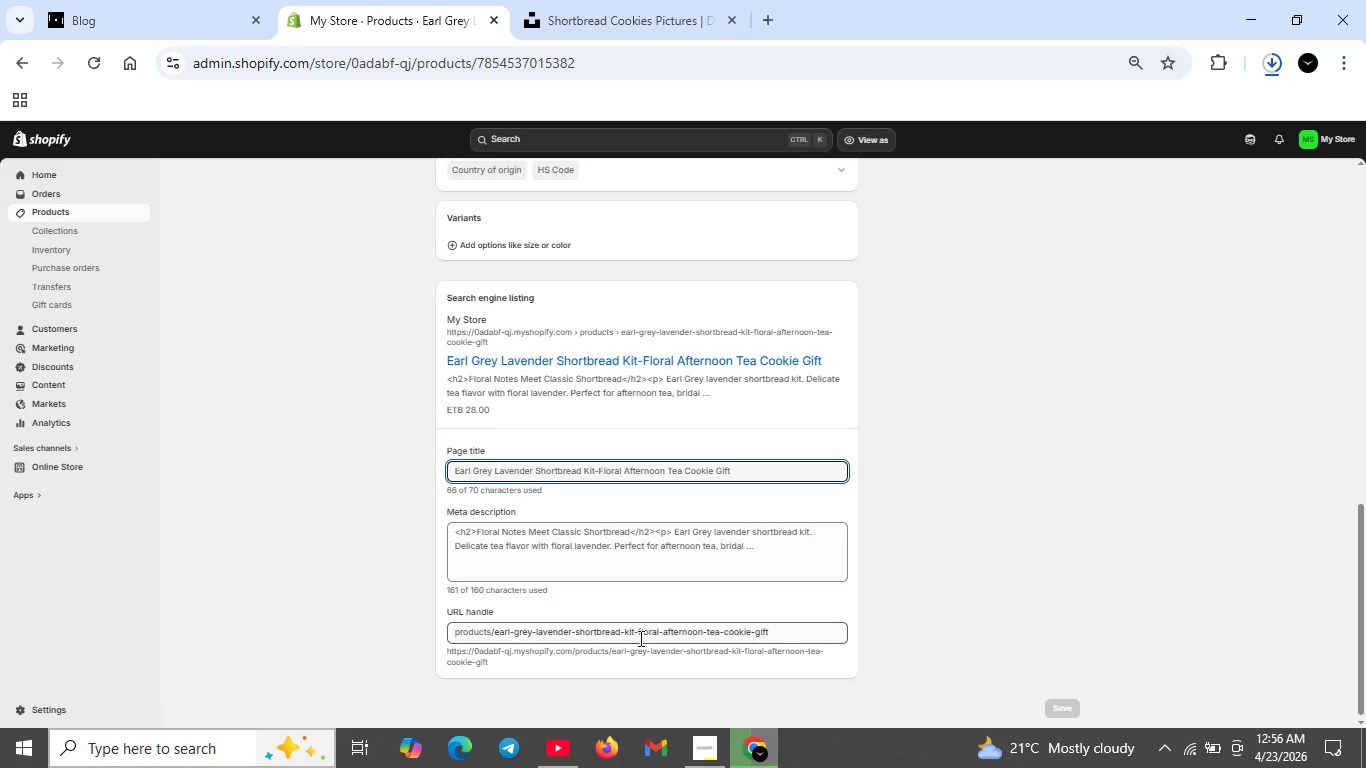 
left_click_drag(start_coordinate=[634, 631], to_coordinate=[780, 633])
 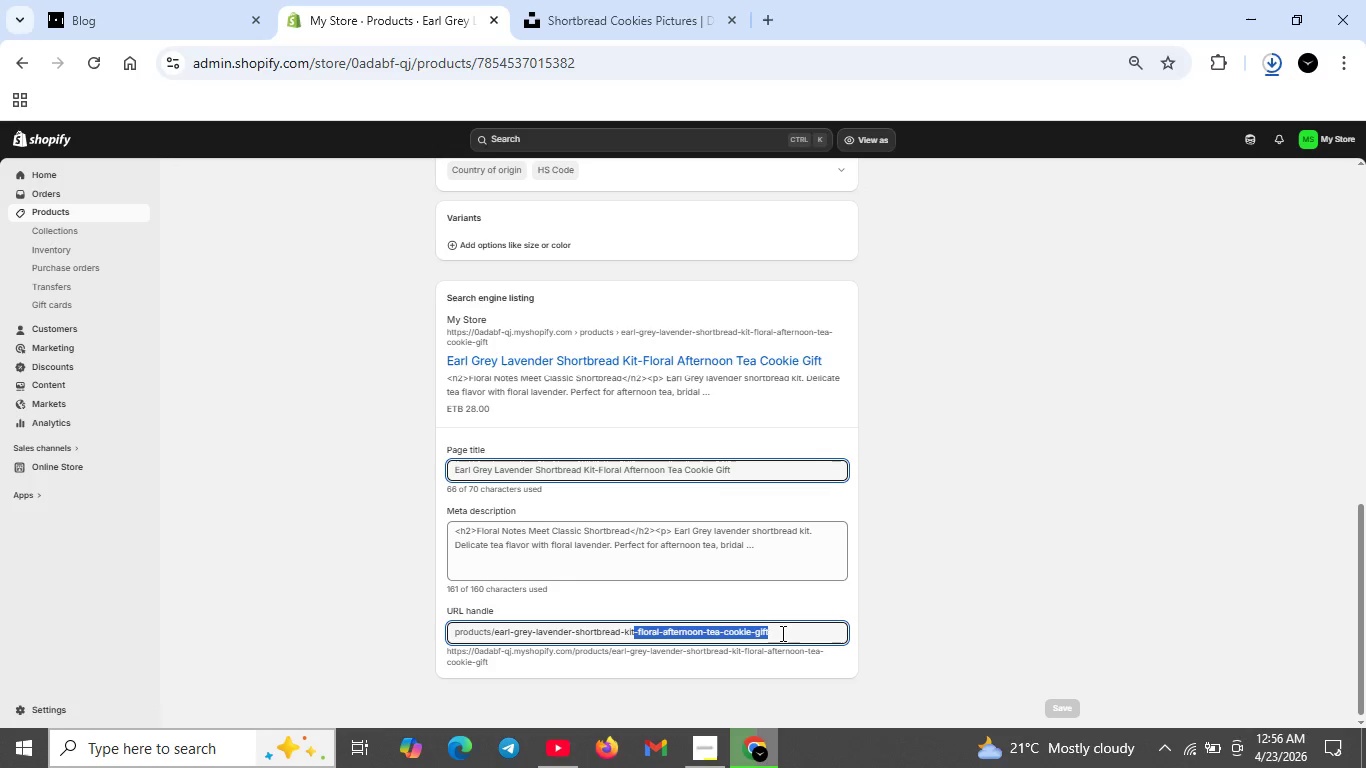 
key(Backspace)
 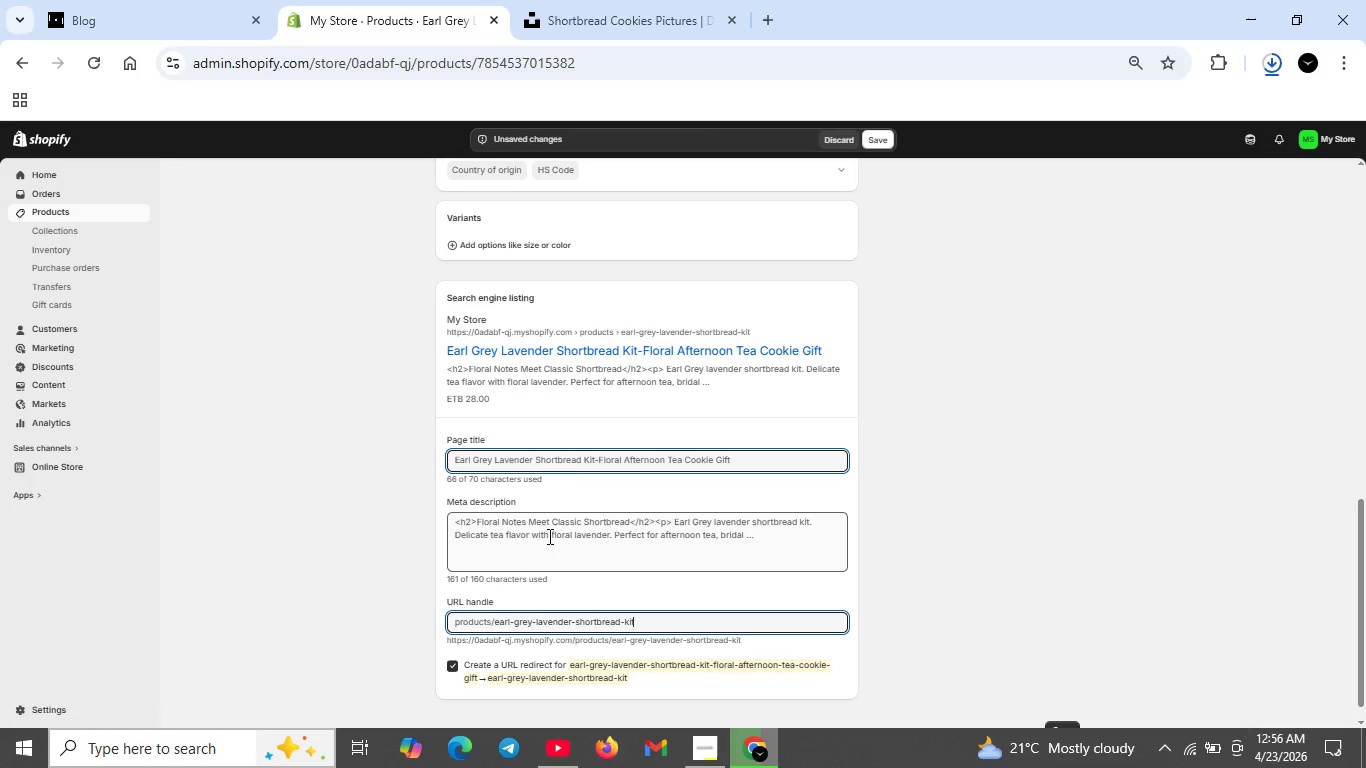 
double_click([517, 536])
 